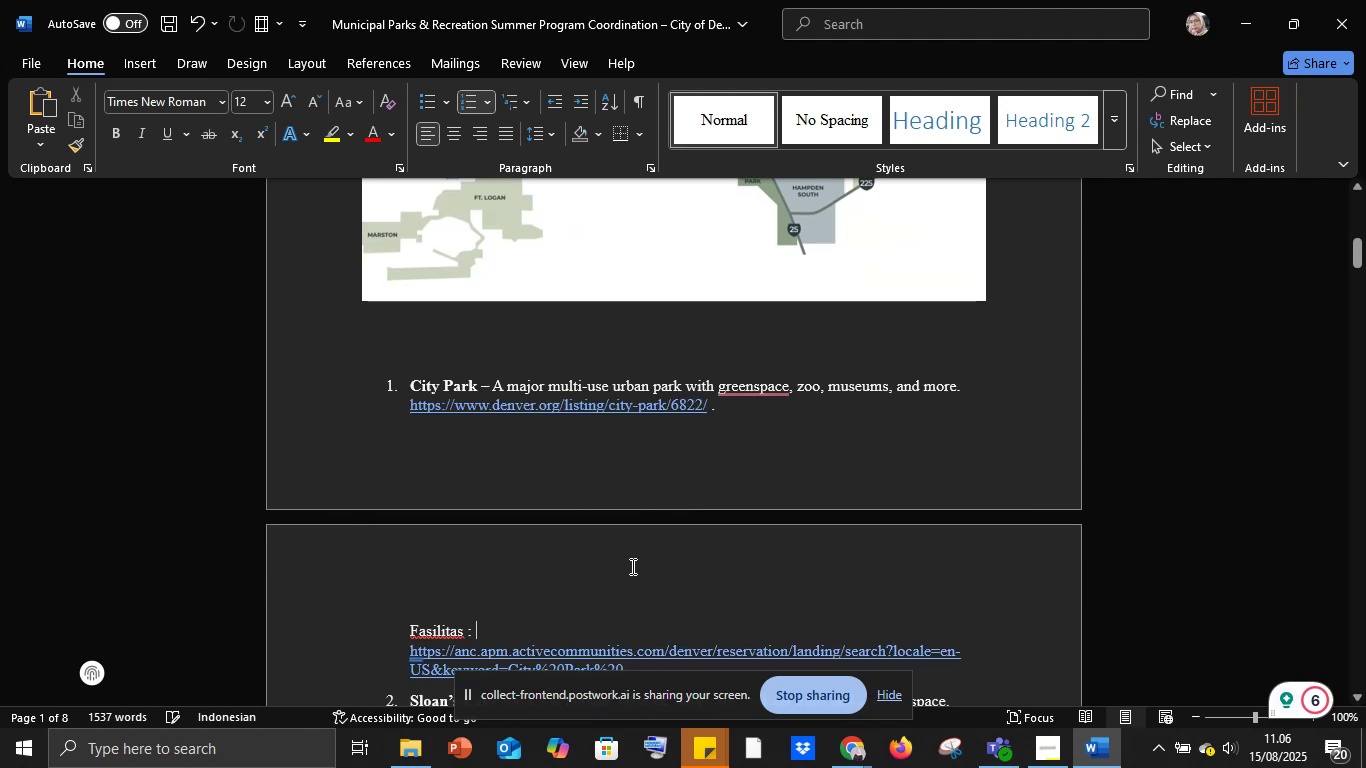 
scroll: coordinate [631, 567], scroll_direction: down, amount: 3.0
 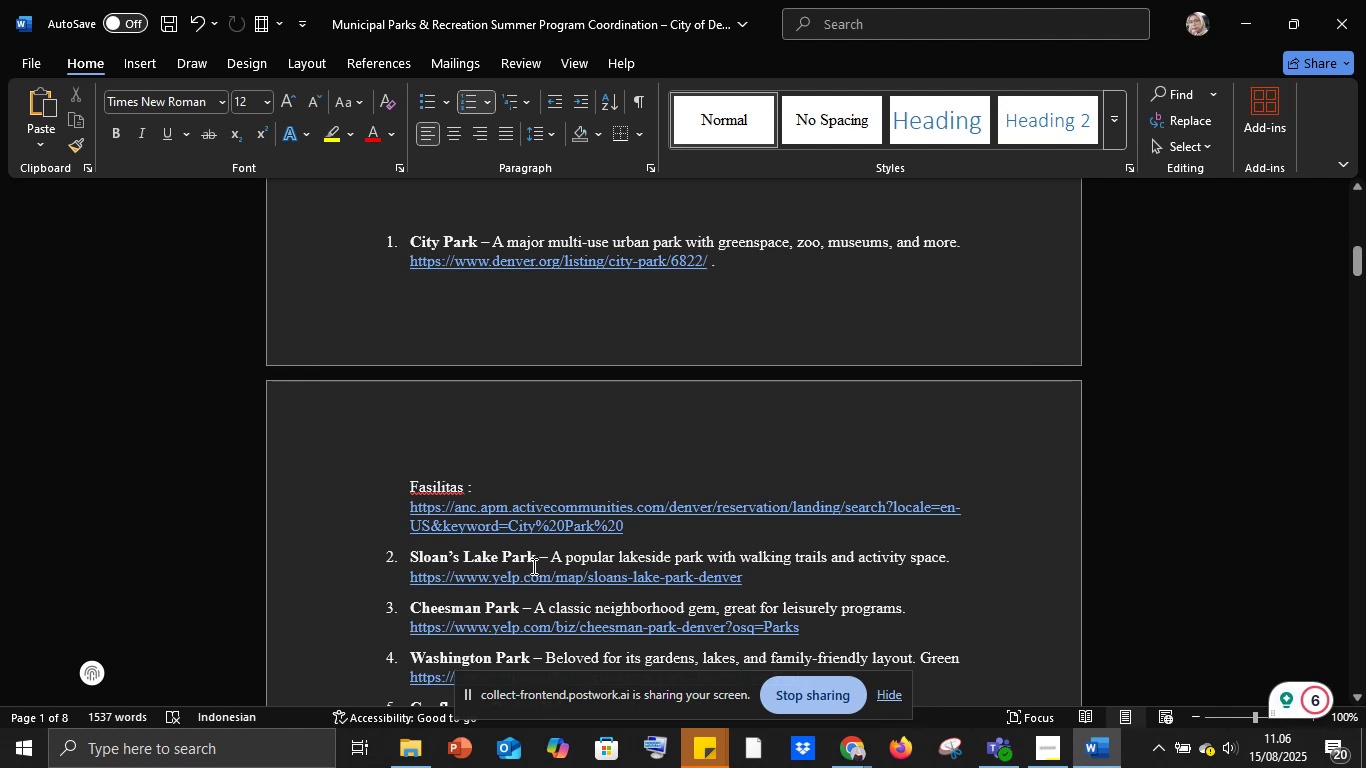 
left_click_drag(start_coordinate=[533, 563], to_coordinate=[393, 563])
 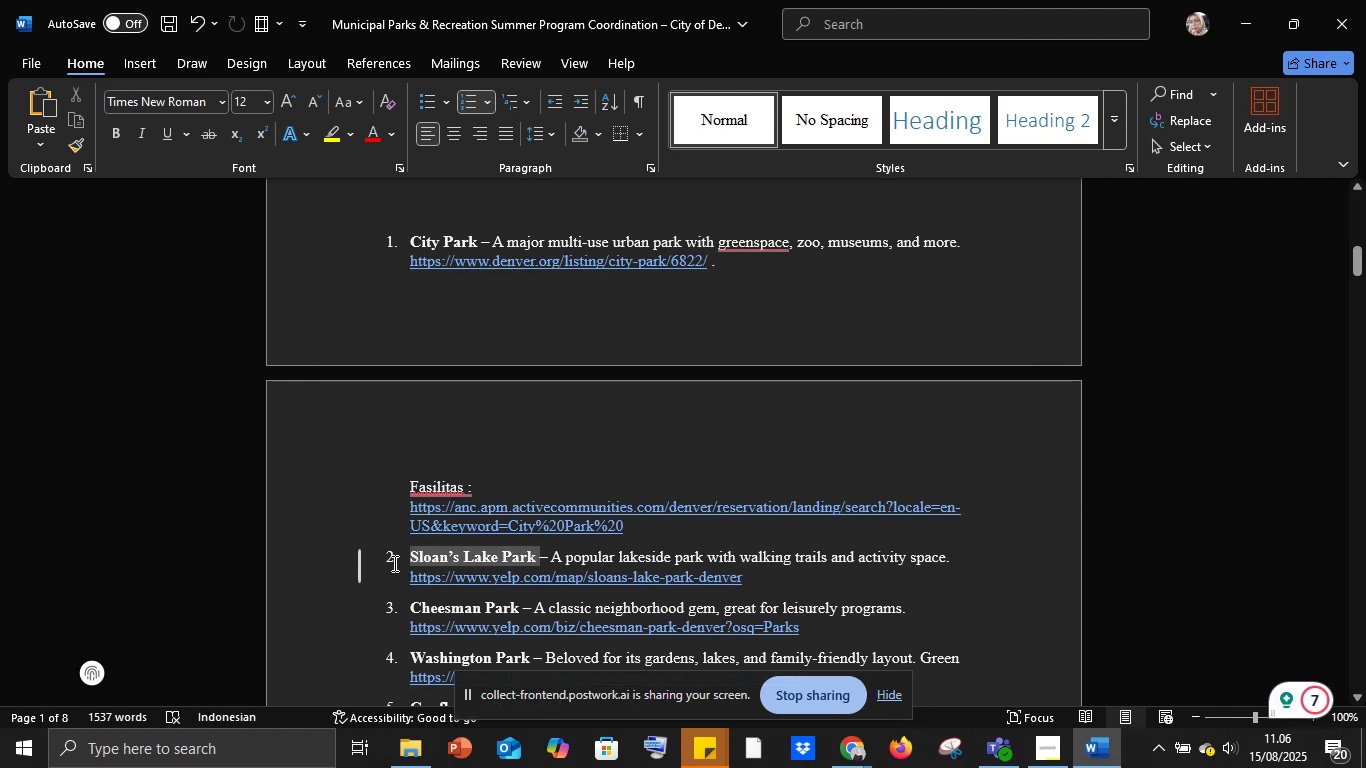 
key(Control+C)
 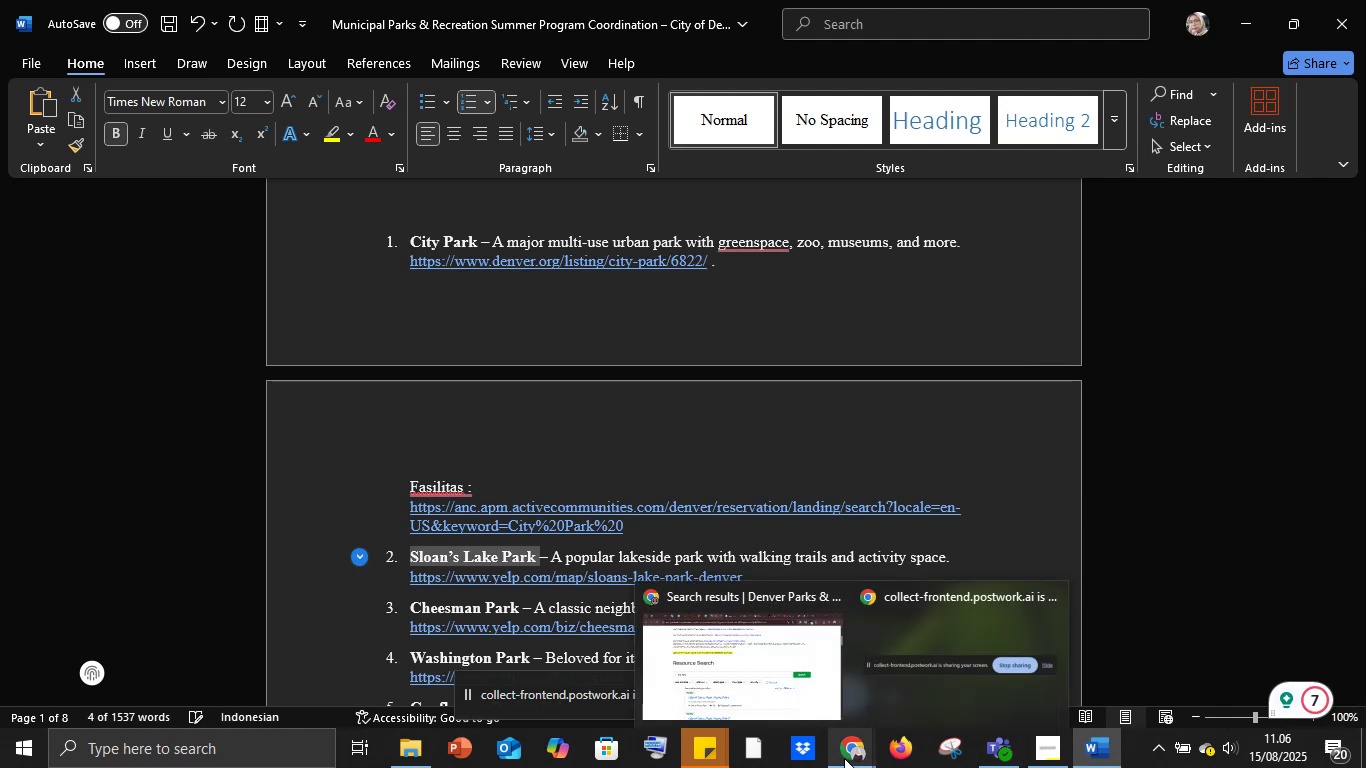 
left_click([760, 650])
 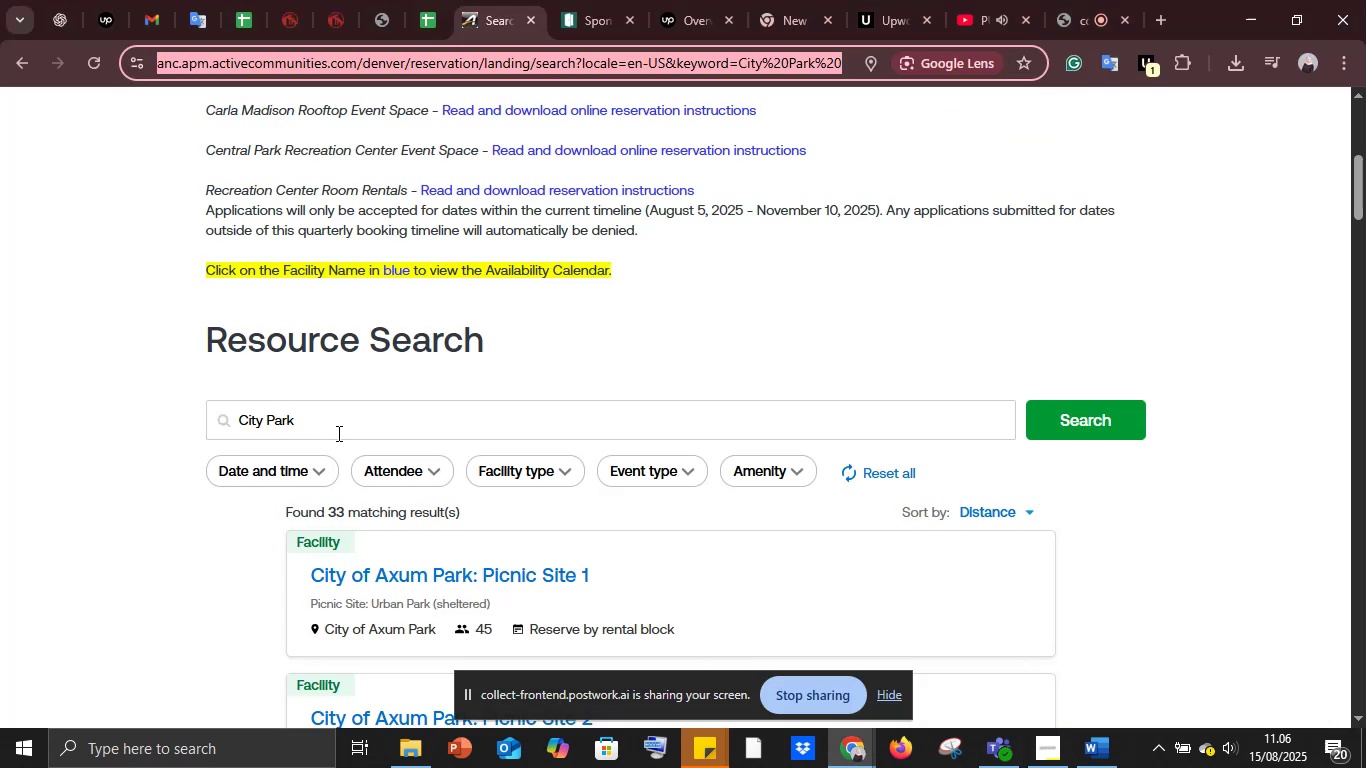 
double_click([337, 433])
 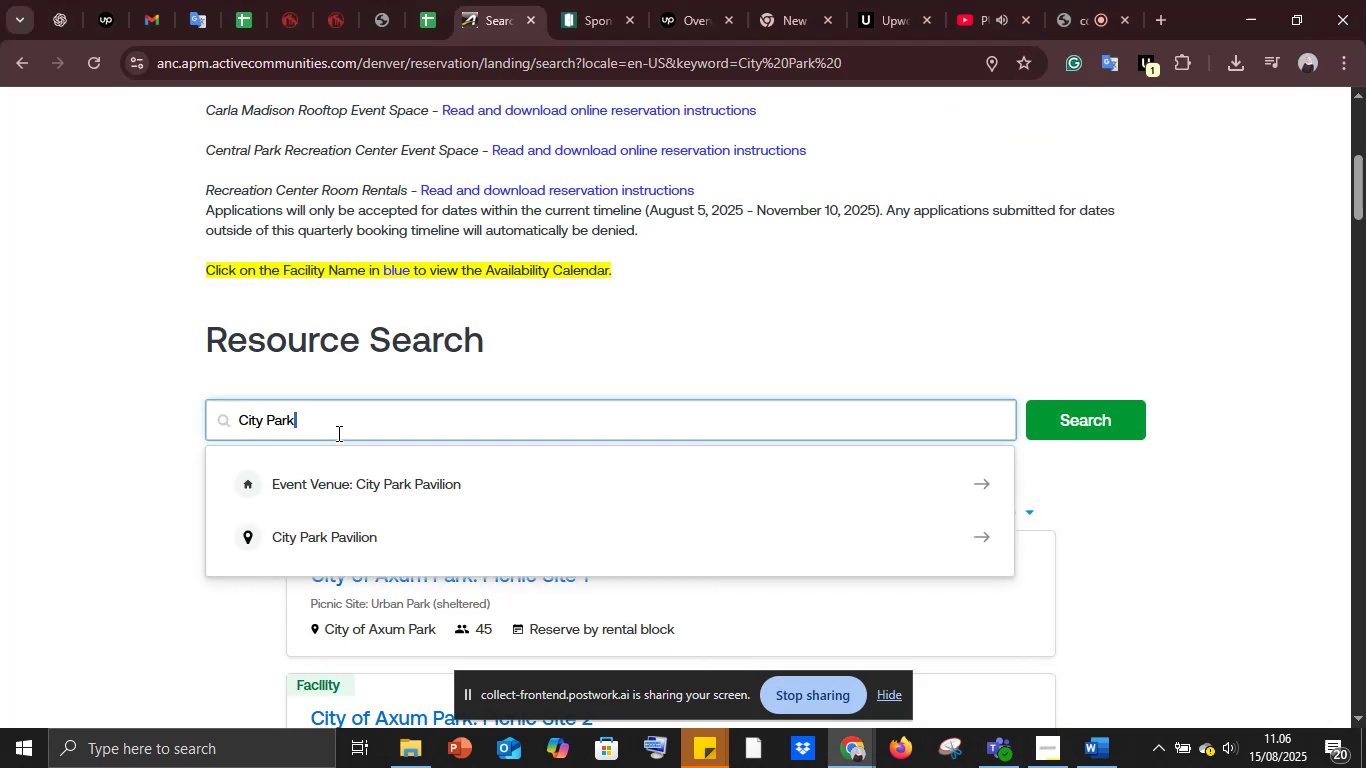 
triple_click([337, 433])
 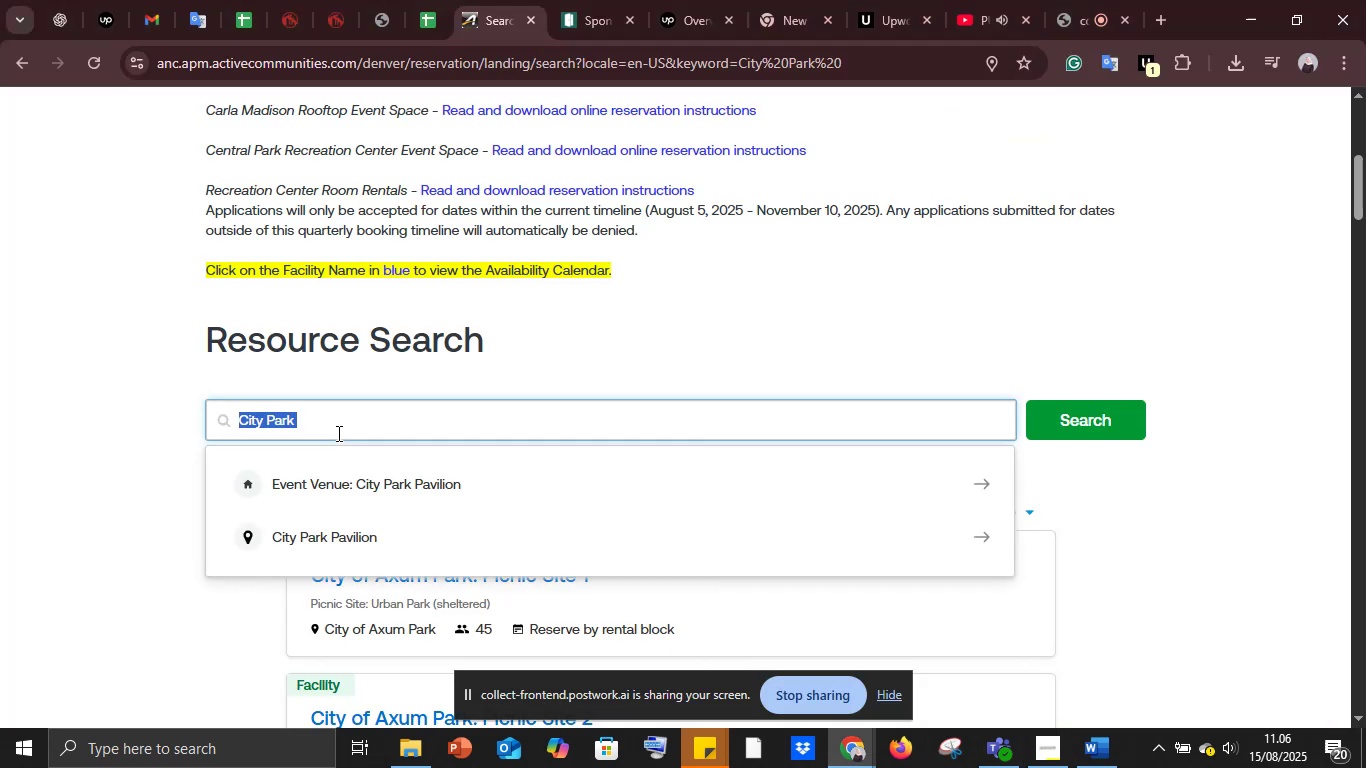 
key(Control+V)
 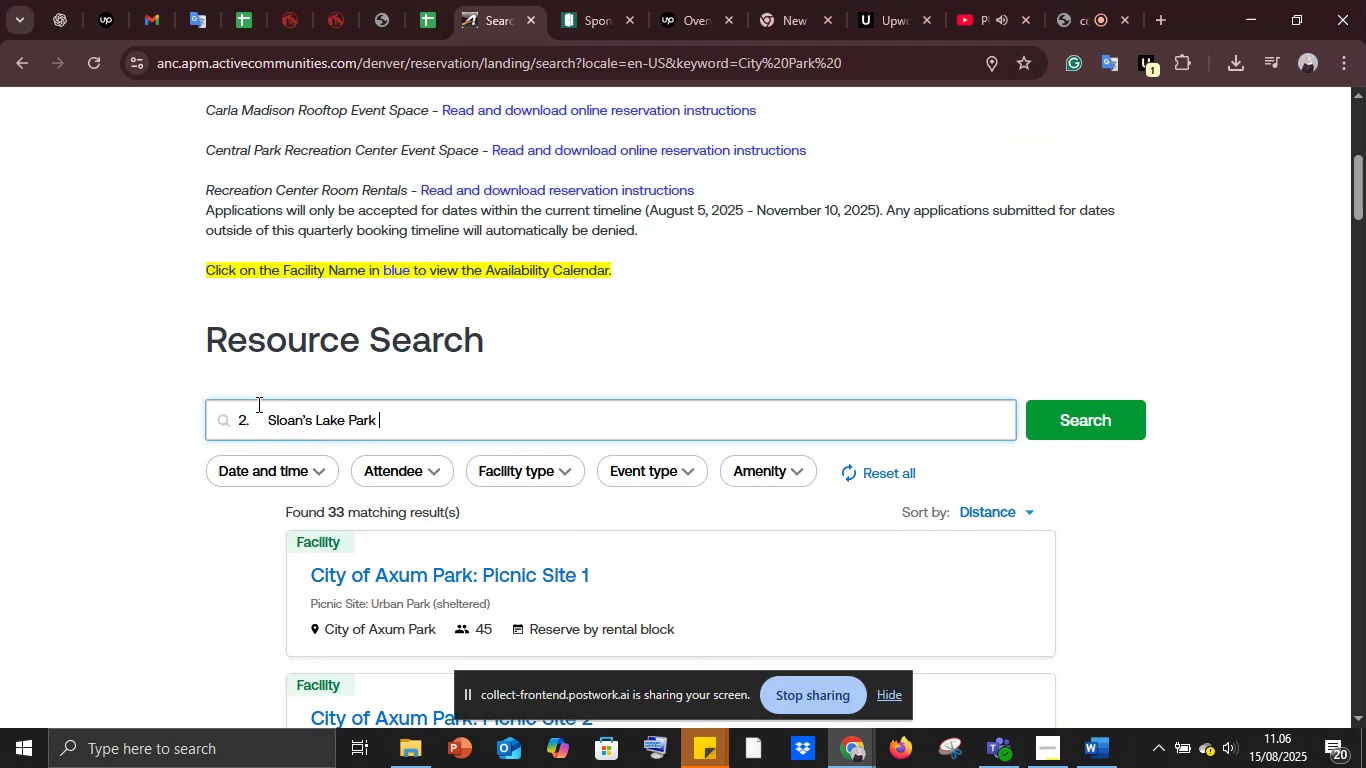 
left_click_drag(start_coordinate=[269, 417], to_coordinate=[185, 421])
 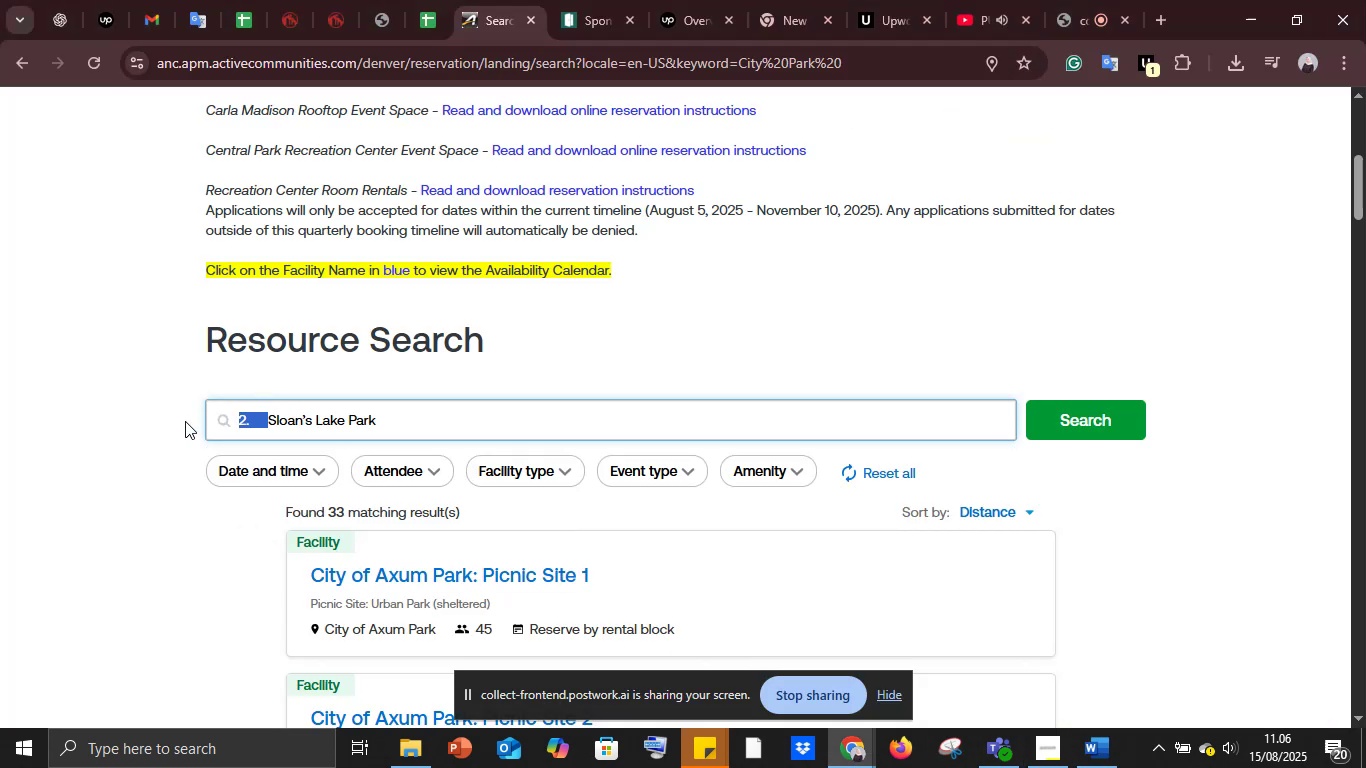 
key(Backspace)
 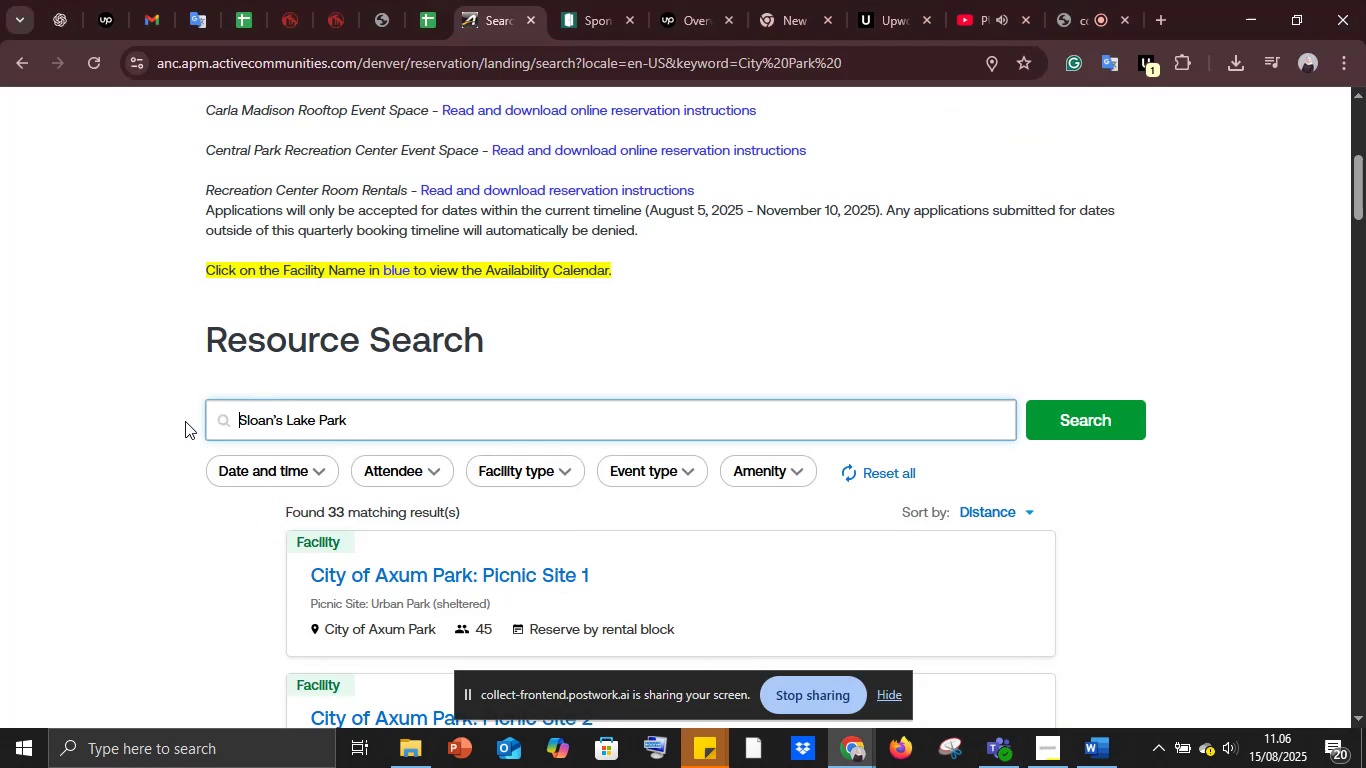 
key(Enter)
 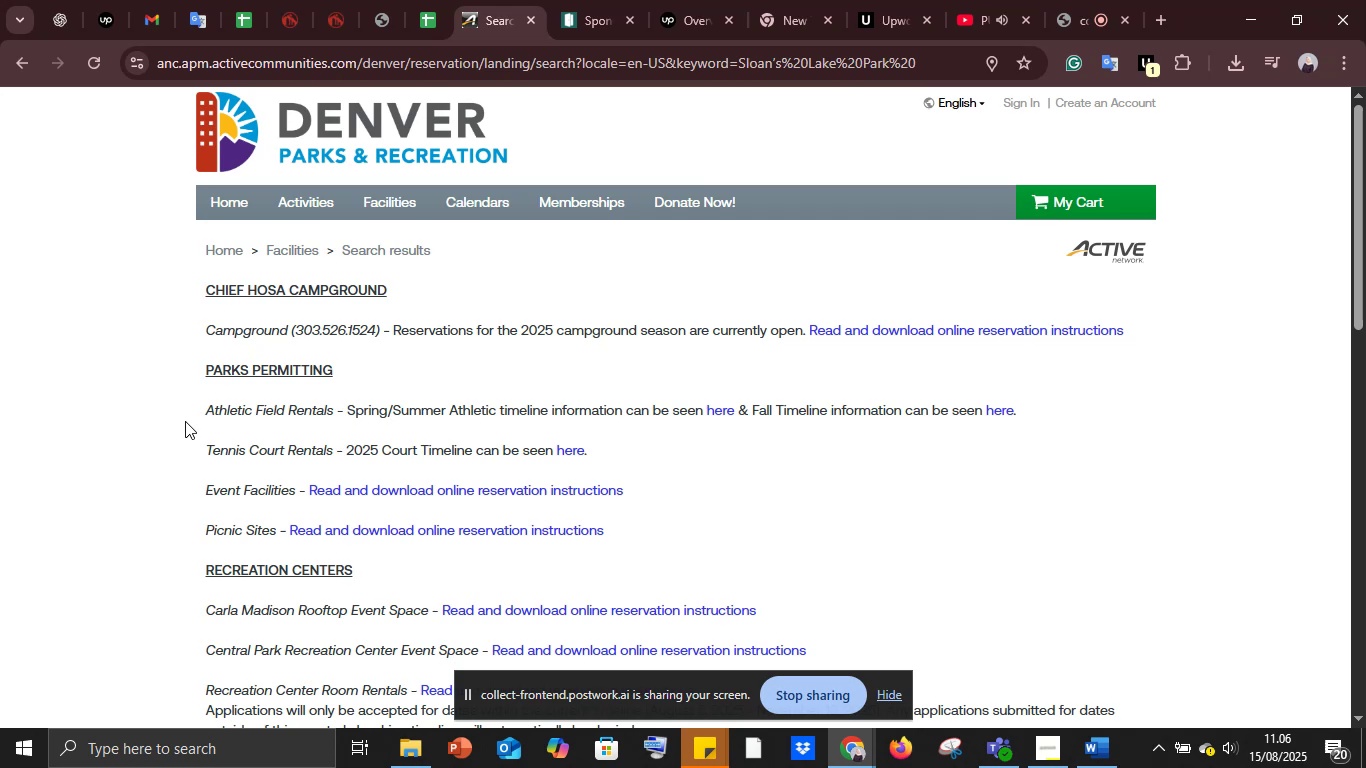 
scroll: coordinate [536, 592], scroll_direction: down, amount: 9.0
 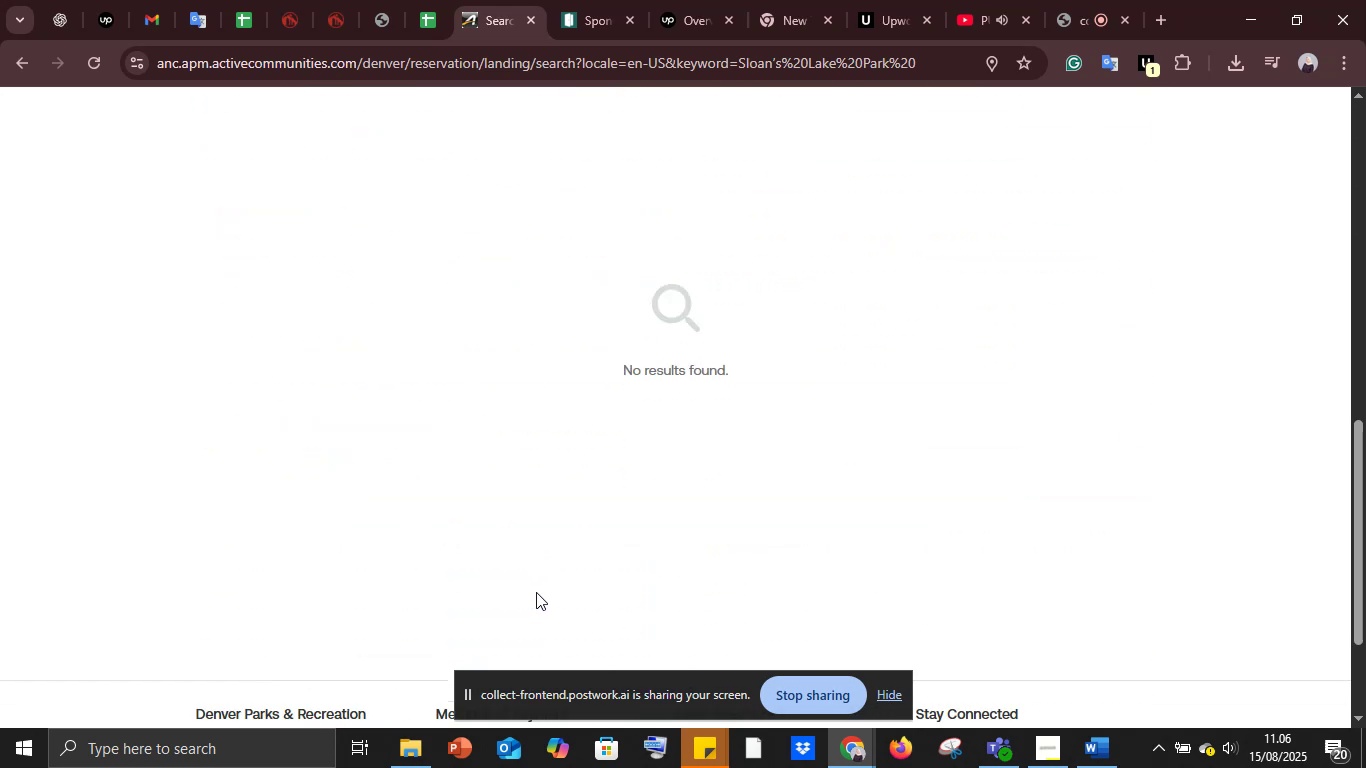 
scroll: coordinate [536, 592], scroll_direction: up, amount: 5.0
 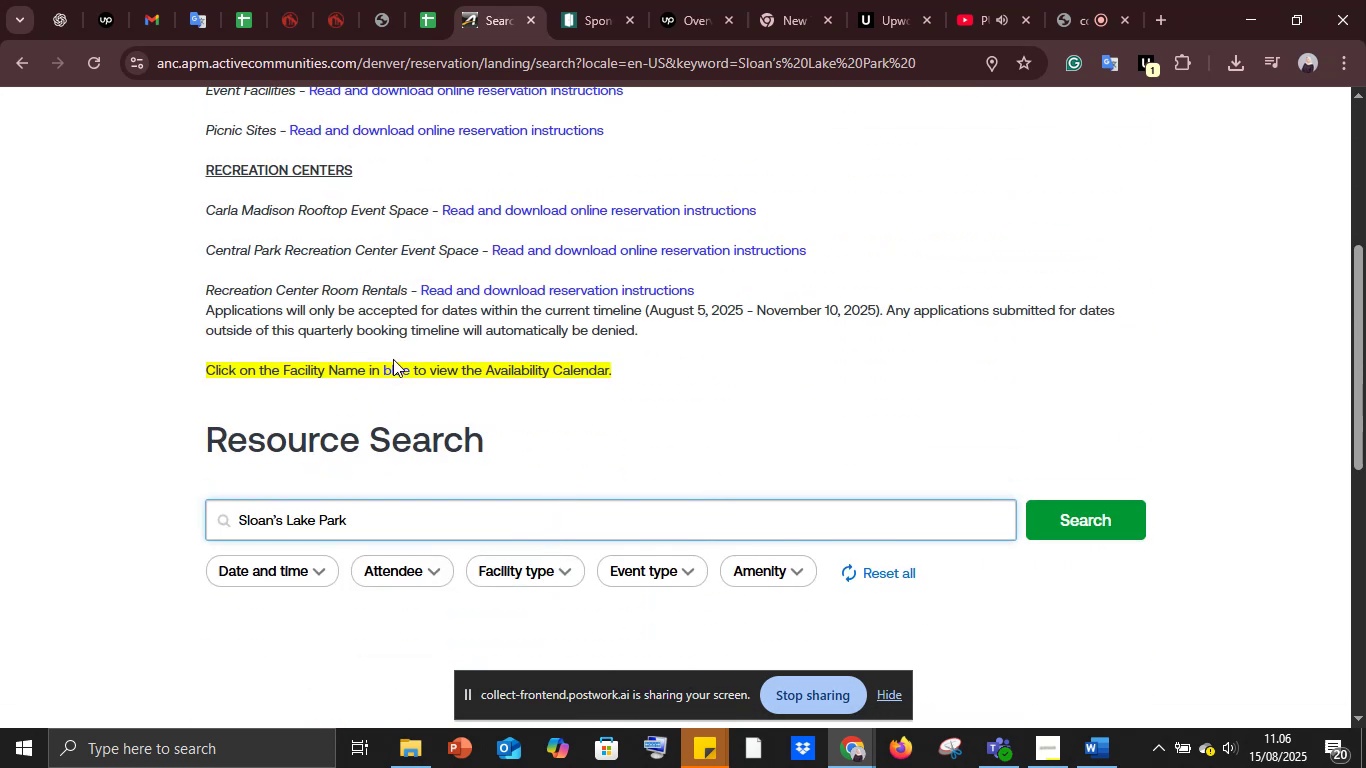 
wait(11.96)
 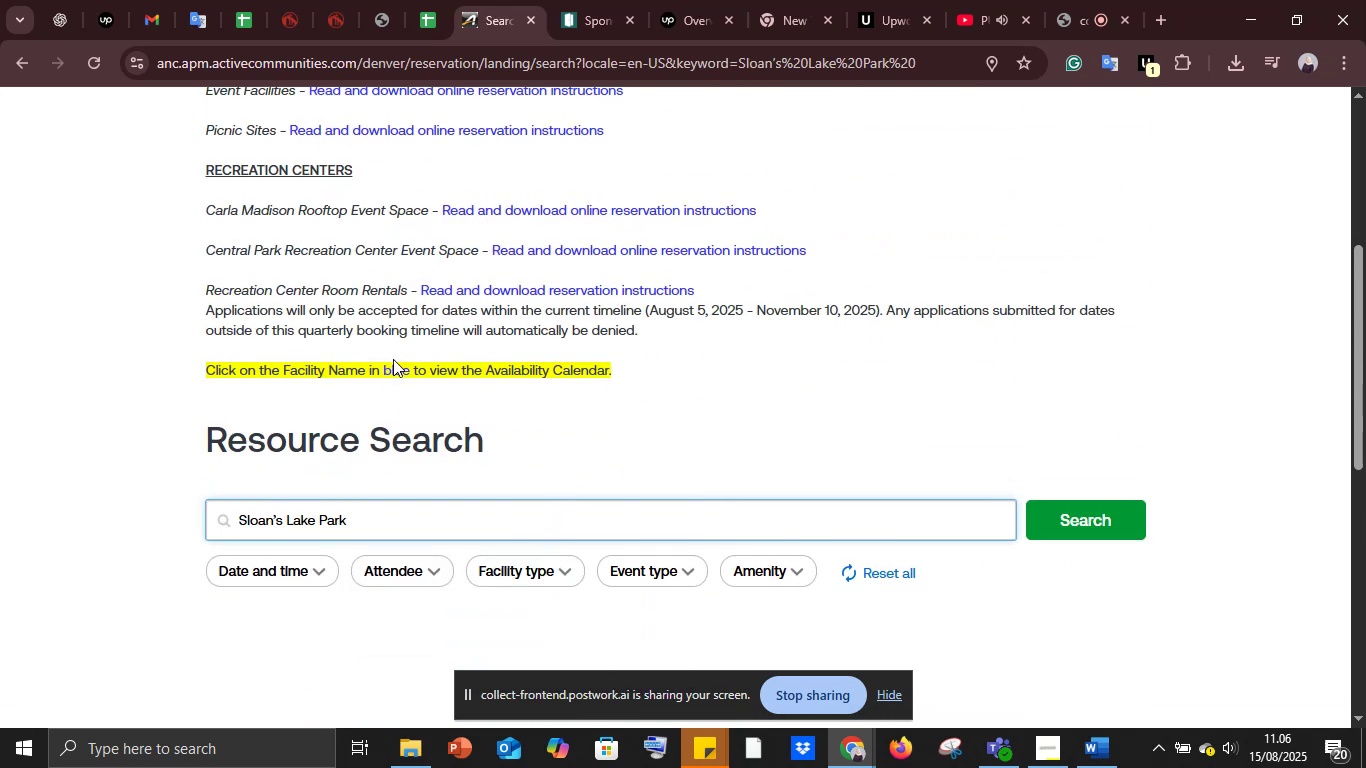 
left_click([53, 0])
 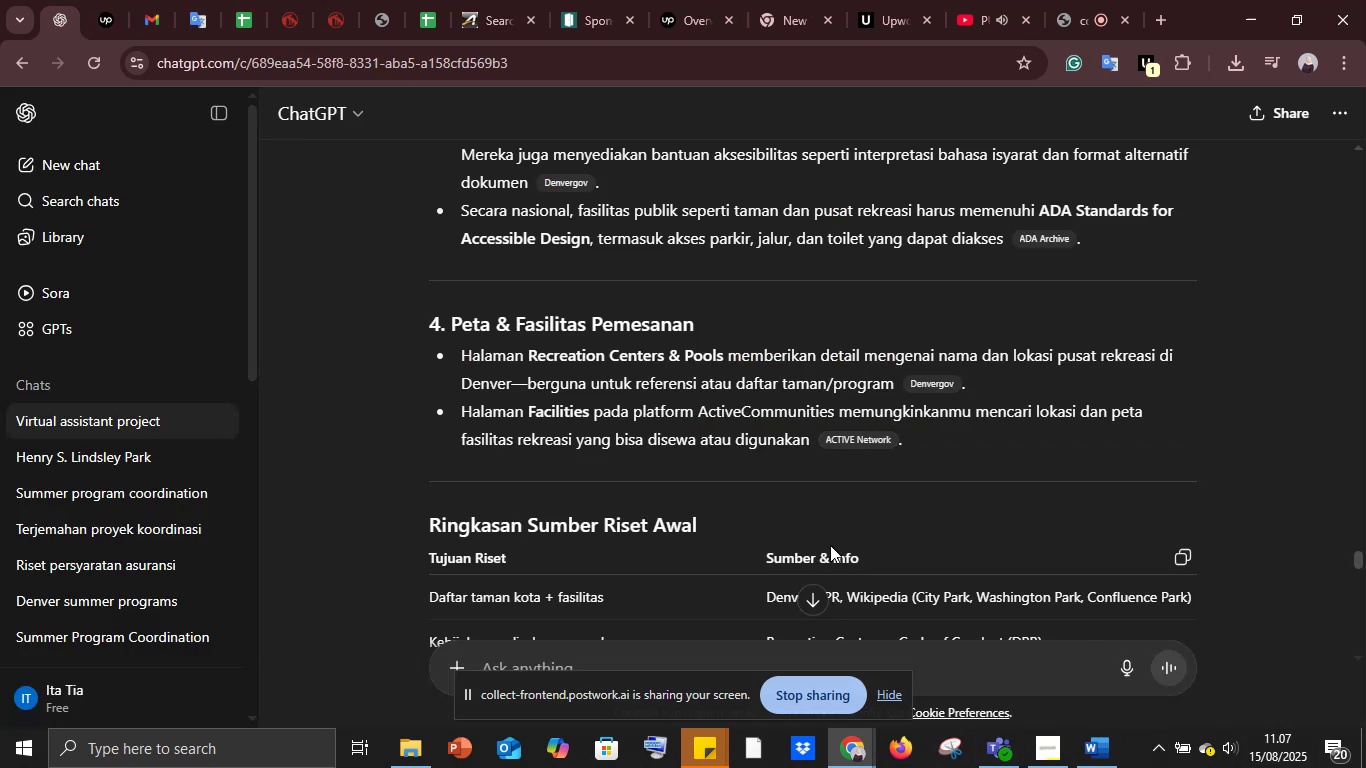 
wait(8.18)
 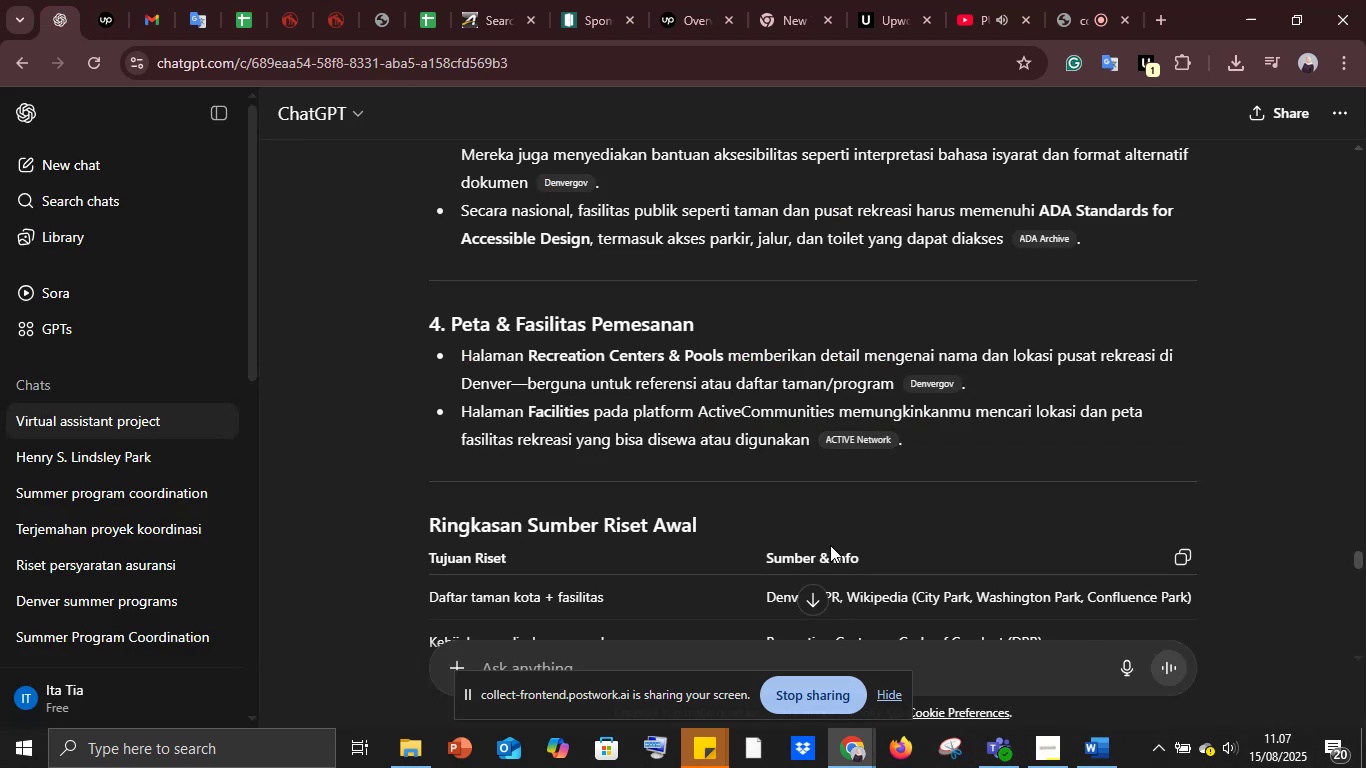 
mouse_move([1096, 740])
 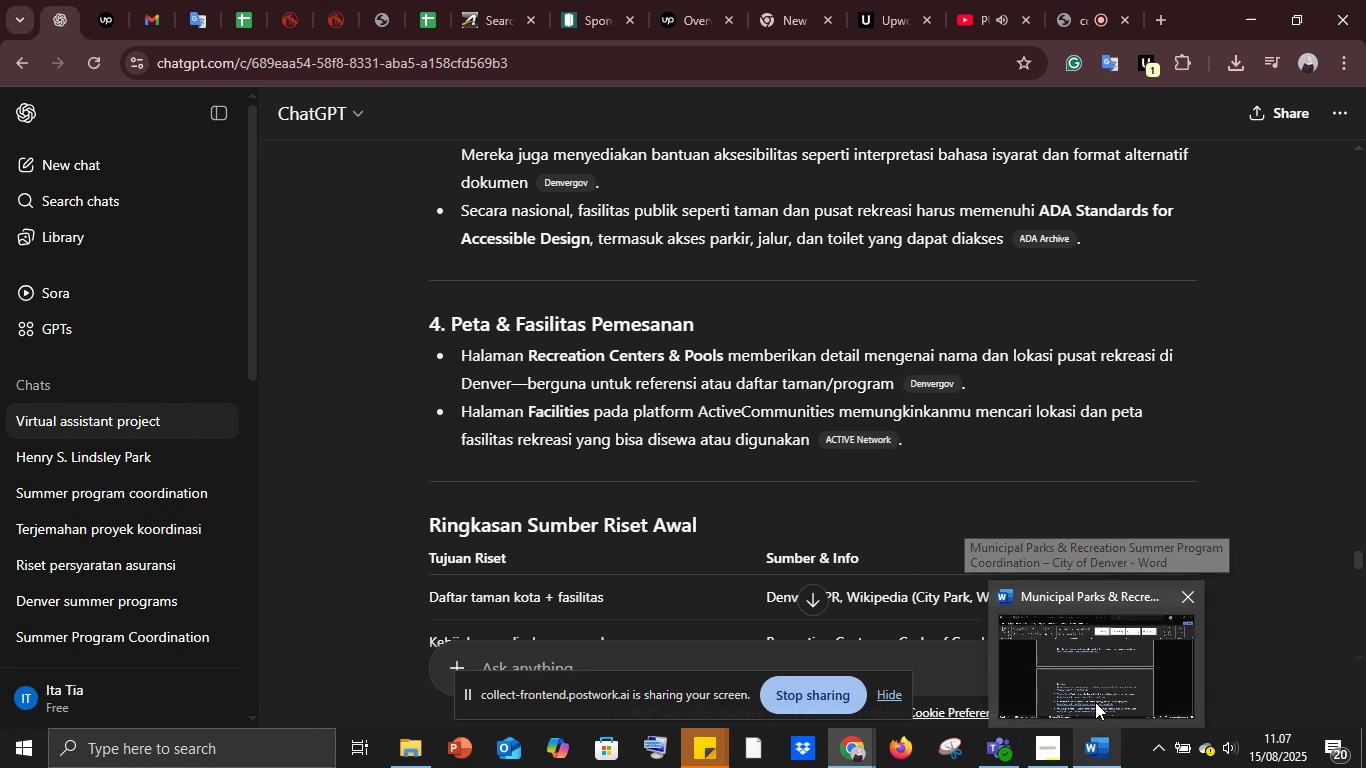 
left_click([1095, 702])
 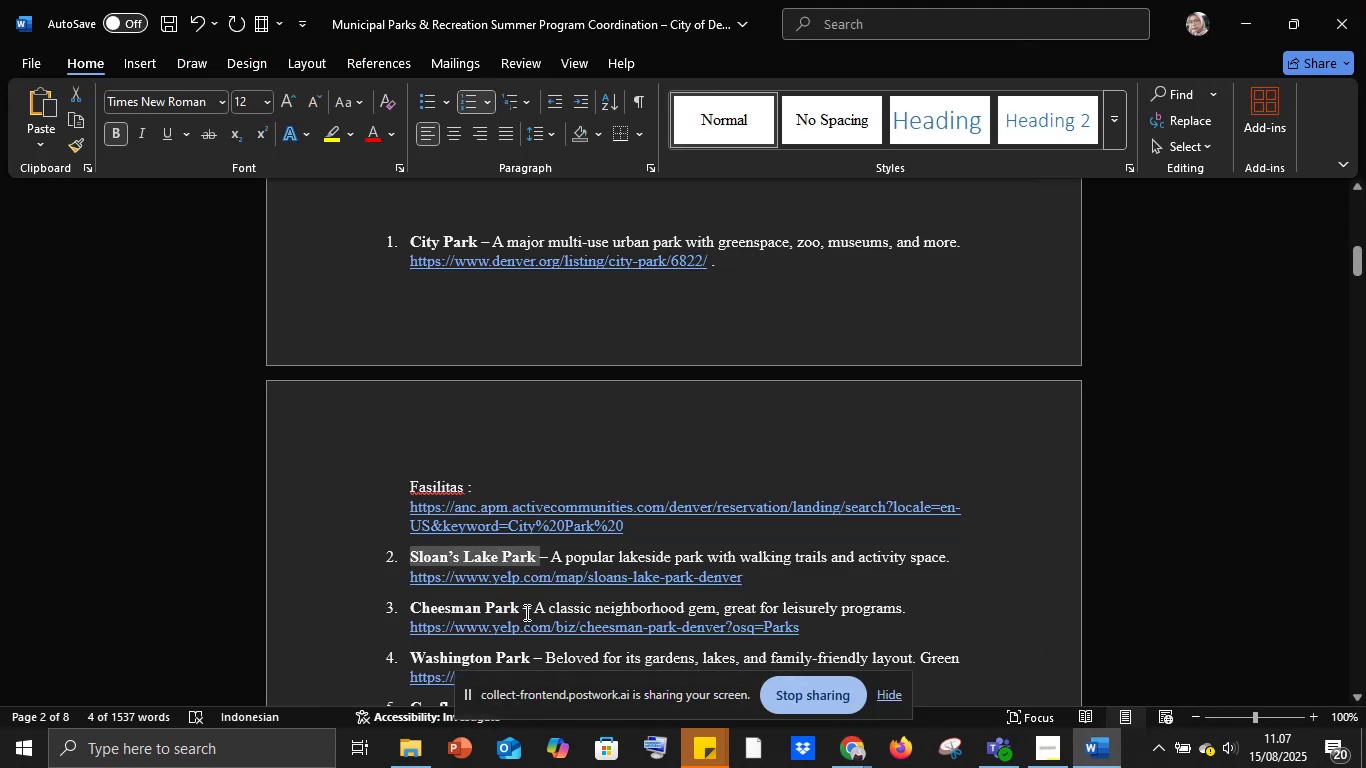 
left_click_drag(start_coordinate=[521, 604], to_coordinate=[395, 602])
 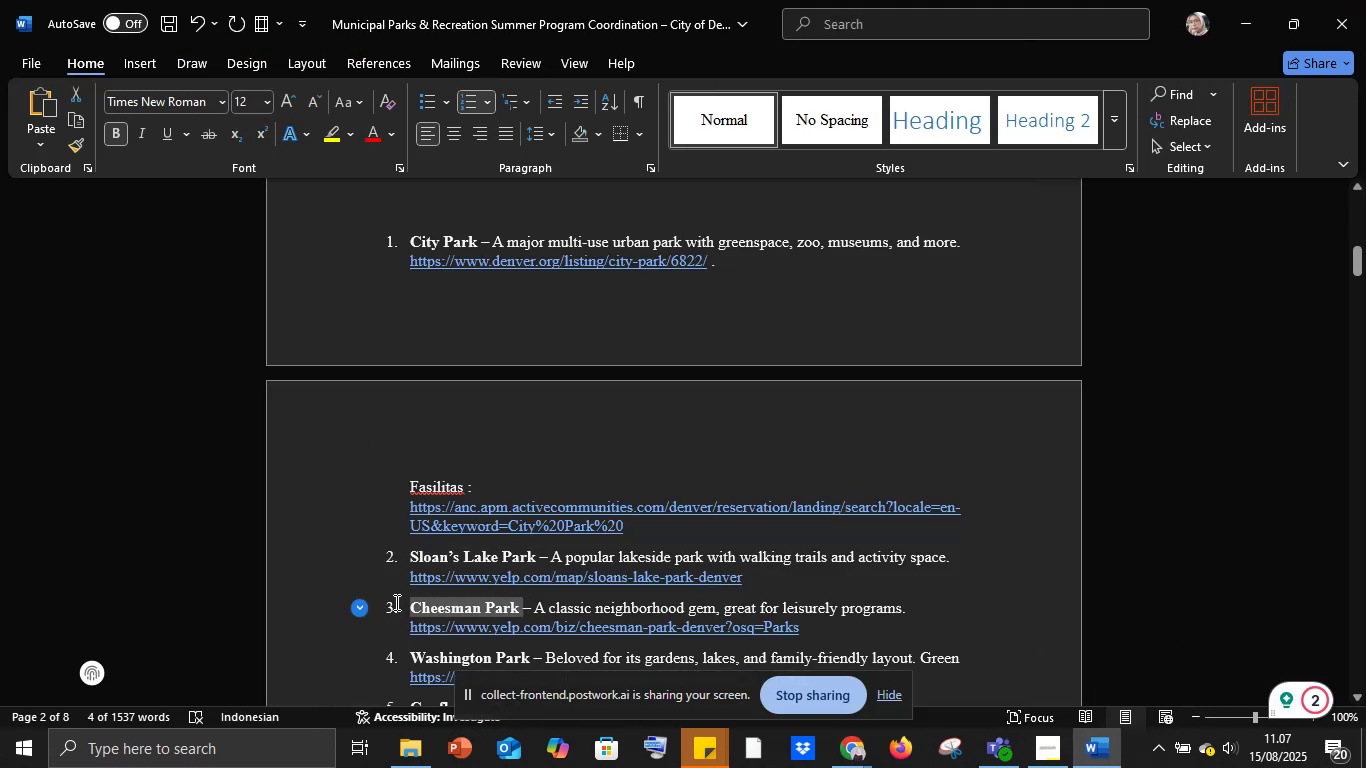 
key(Control+C)
 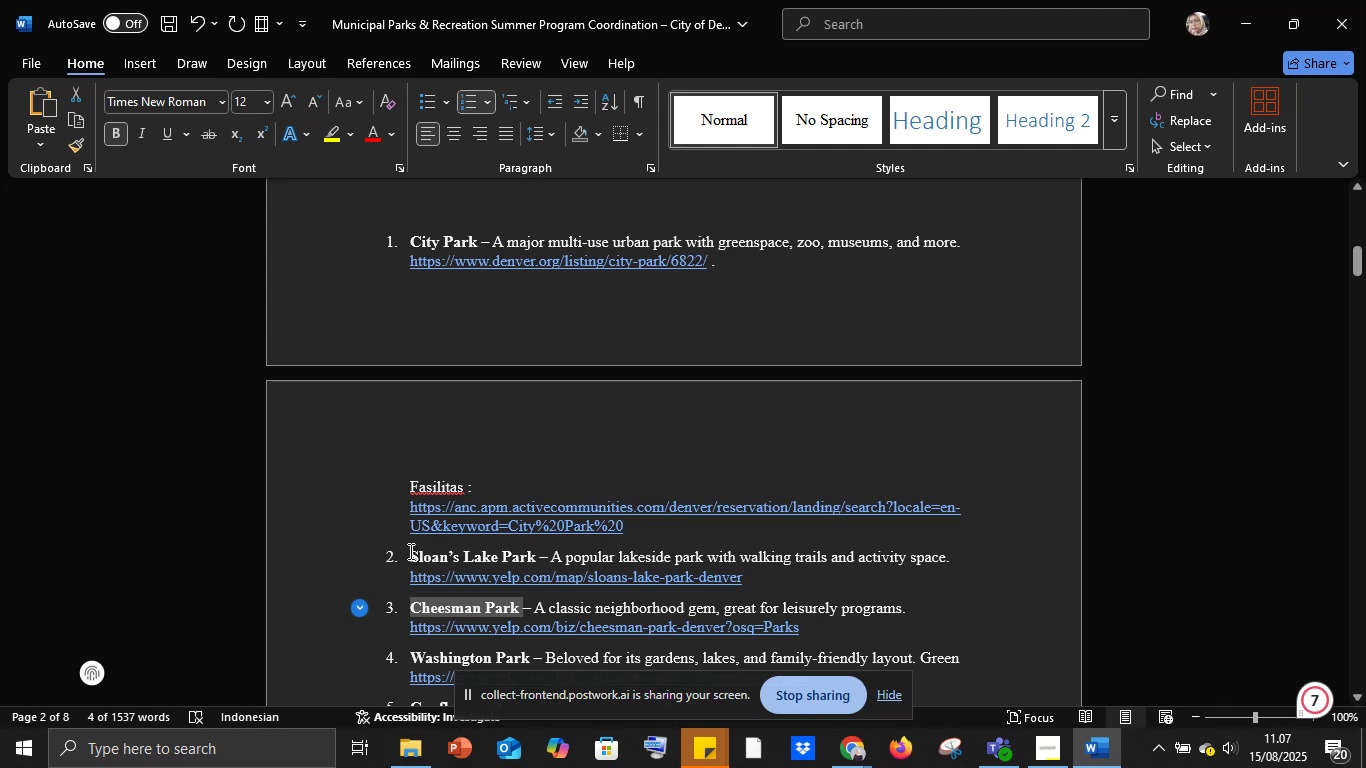 
left_click_drag(start_coordinate=[408, 552], to_coordinate=[928, 569])
 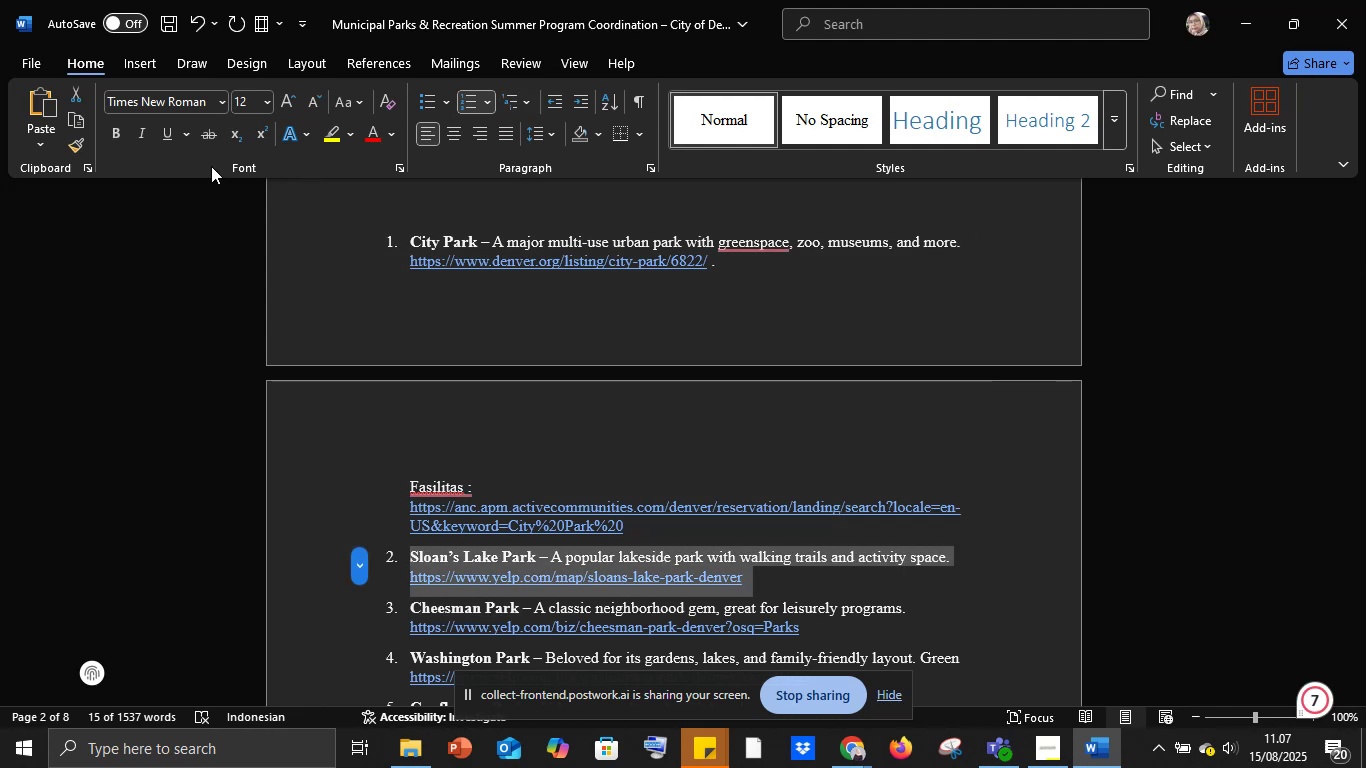 
left_click([200, 134])
 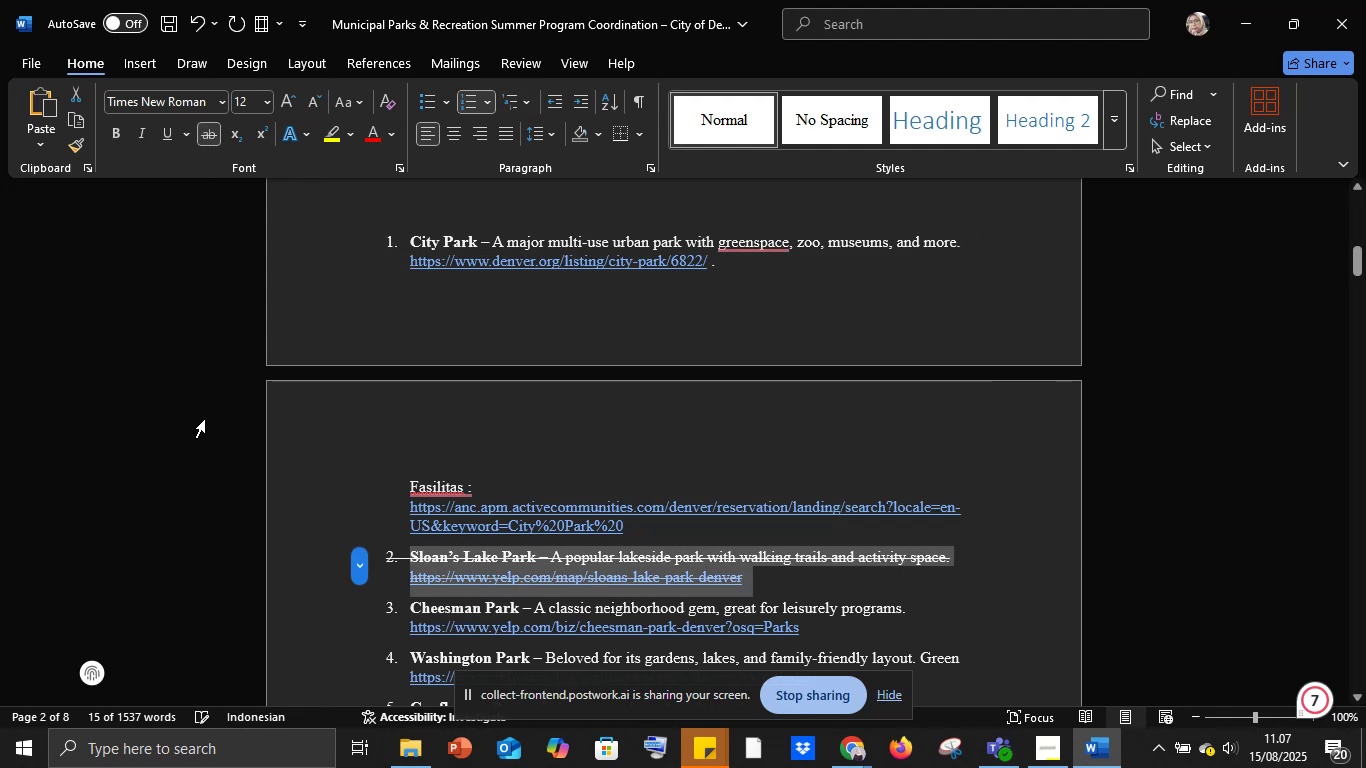 
left_click([205, 419])
 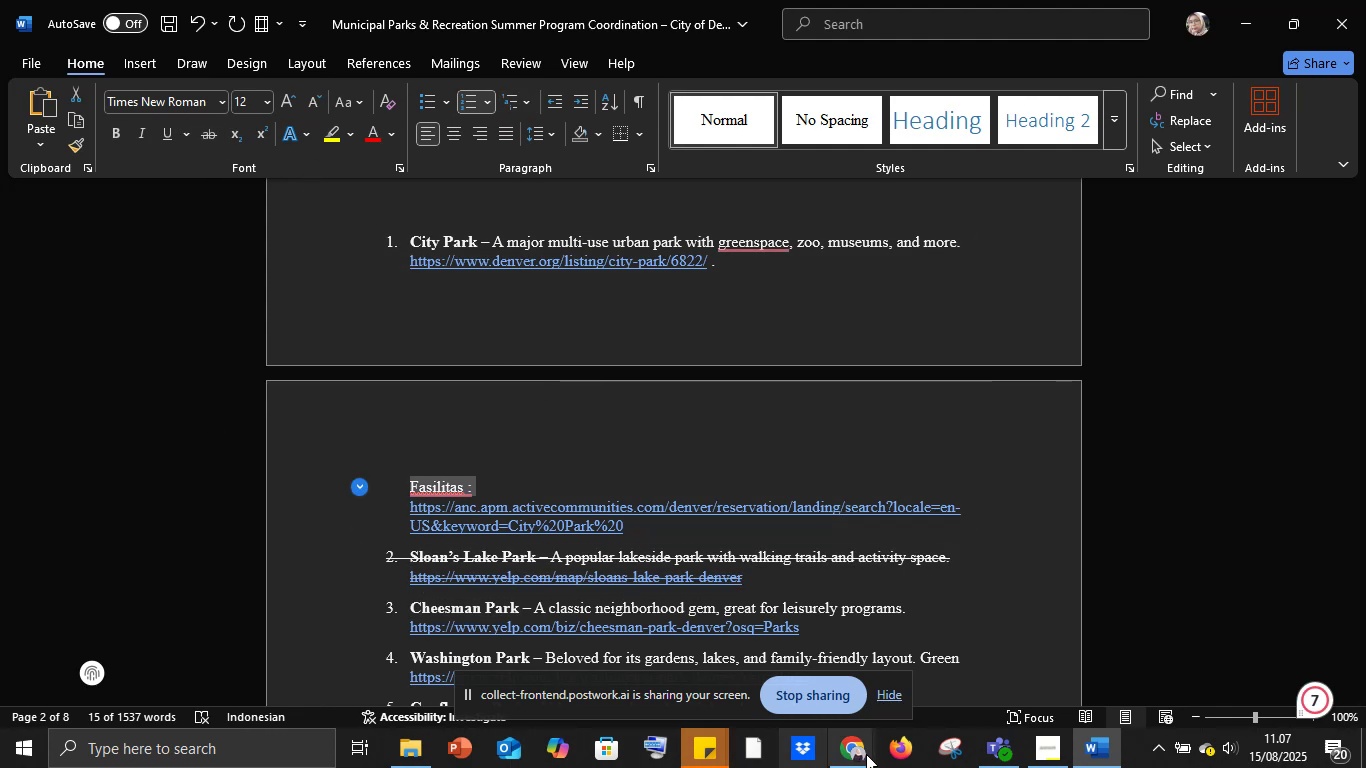 
left_click([850, 754])
 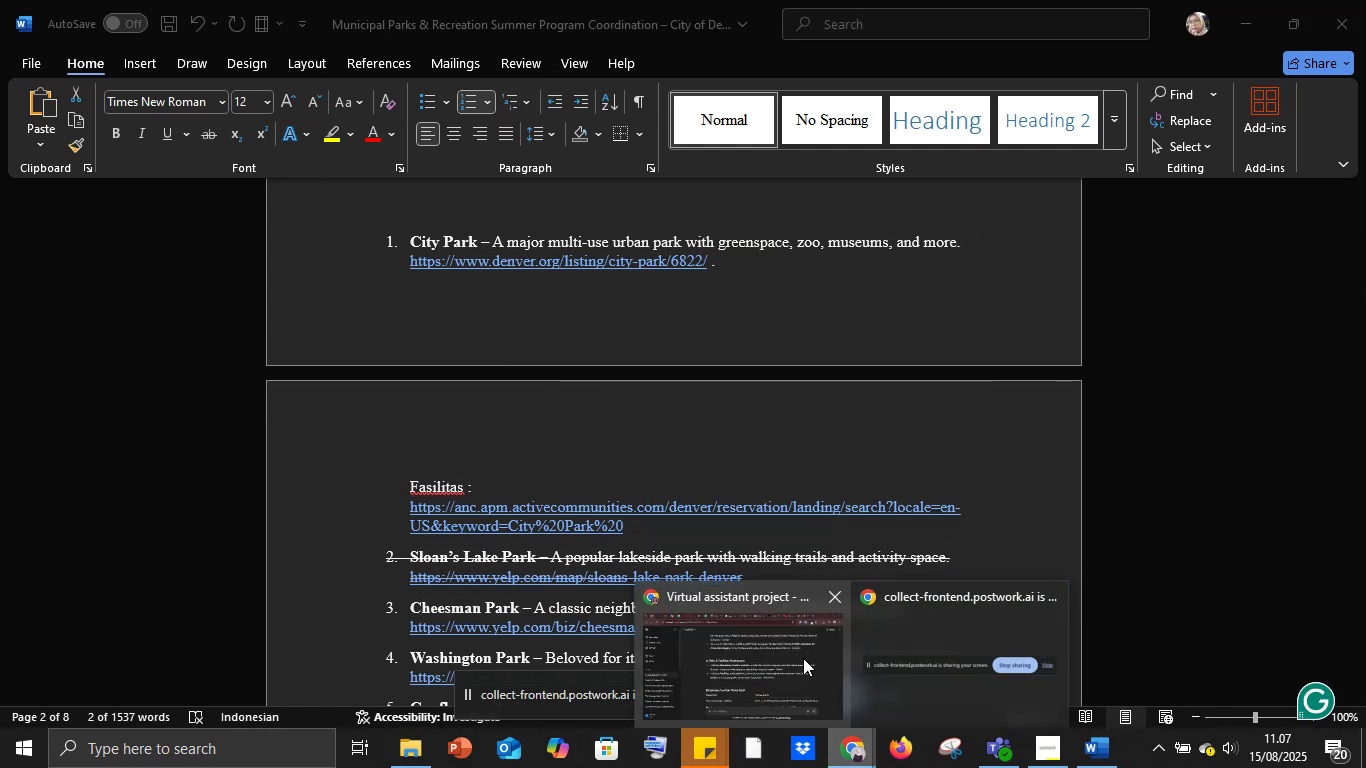 
left_click([802, 657])
 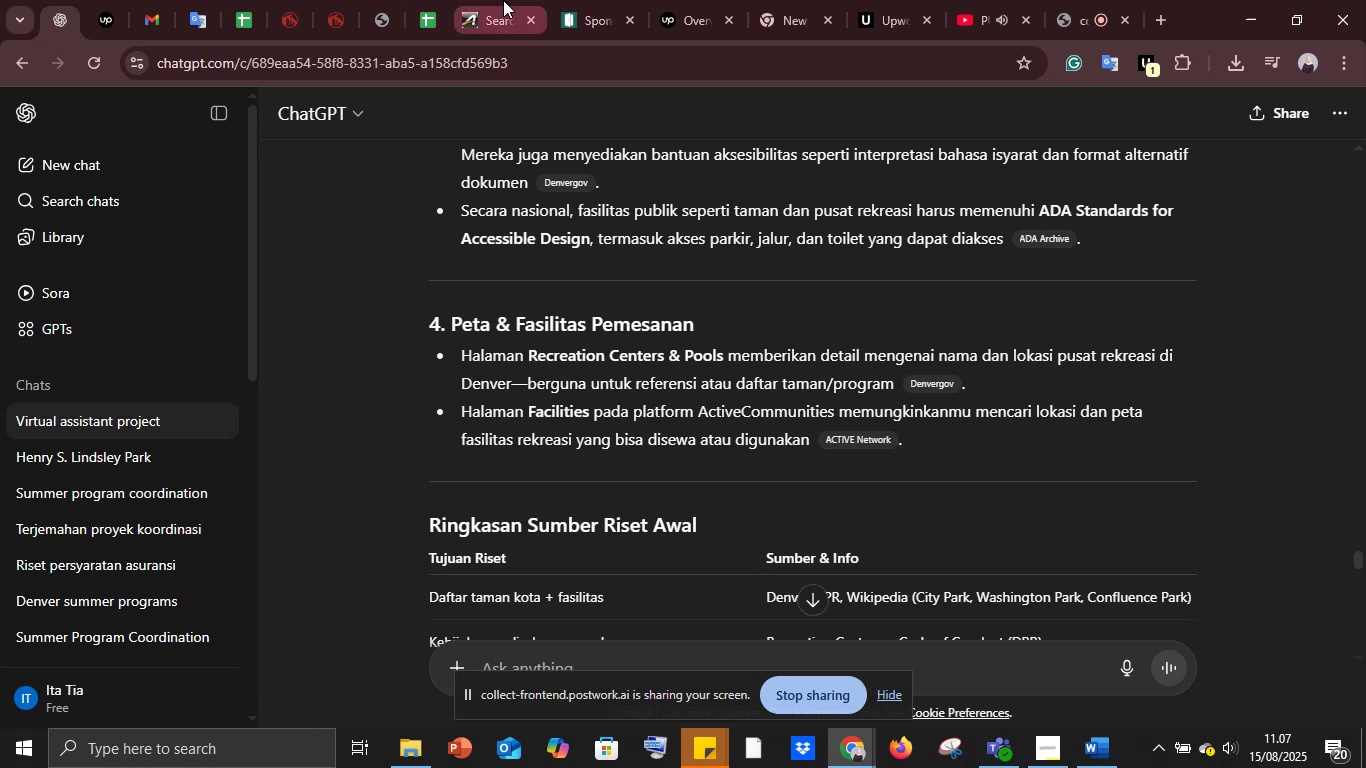 
left_click([508, 1])
 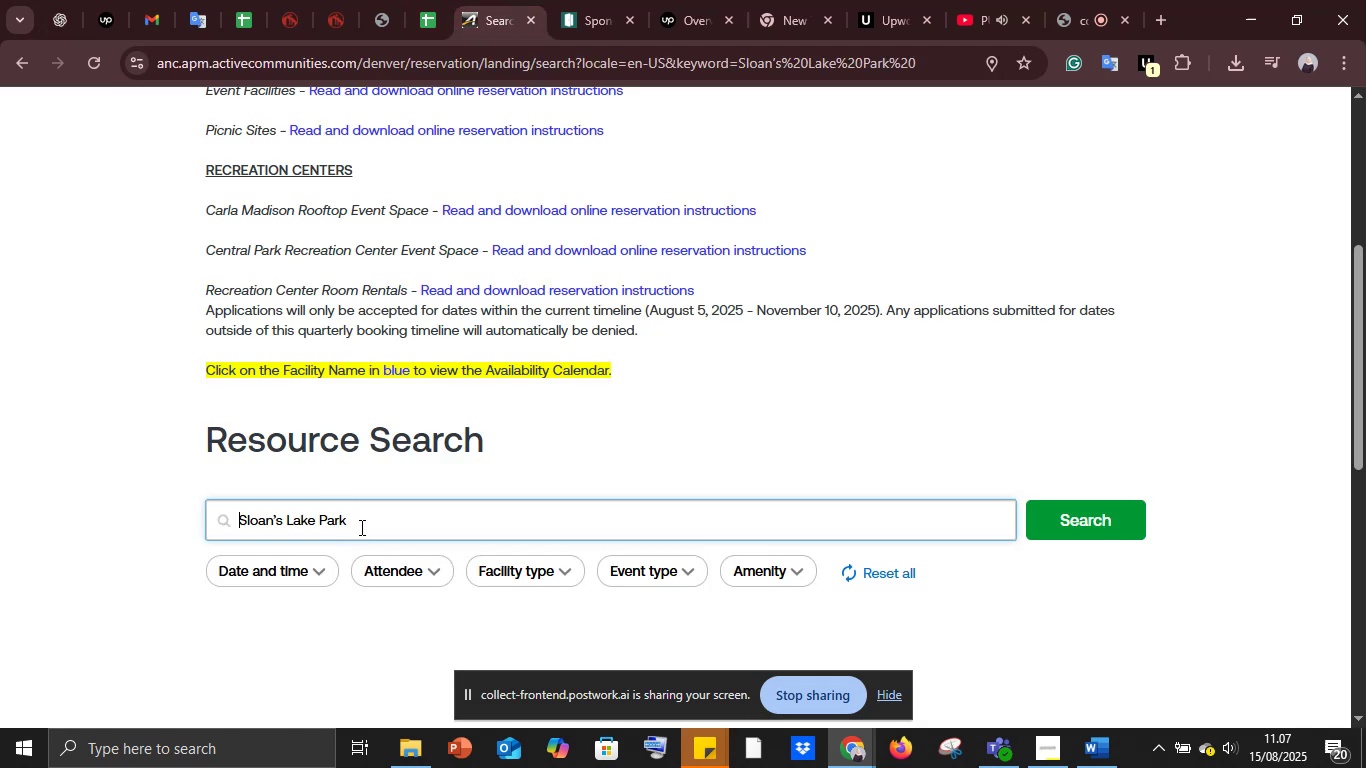 
double_click([361, 524])
 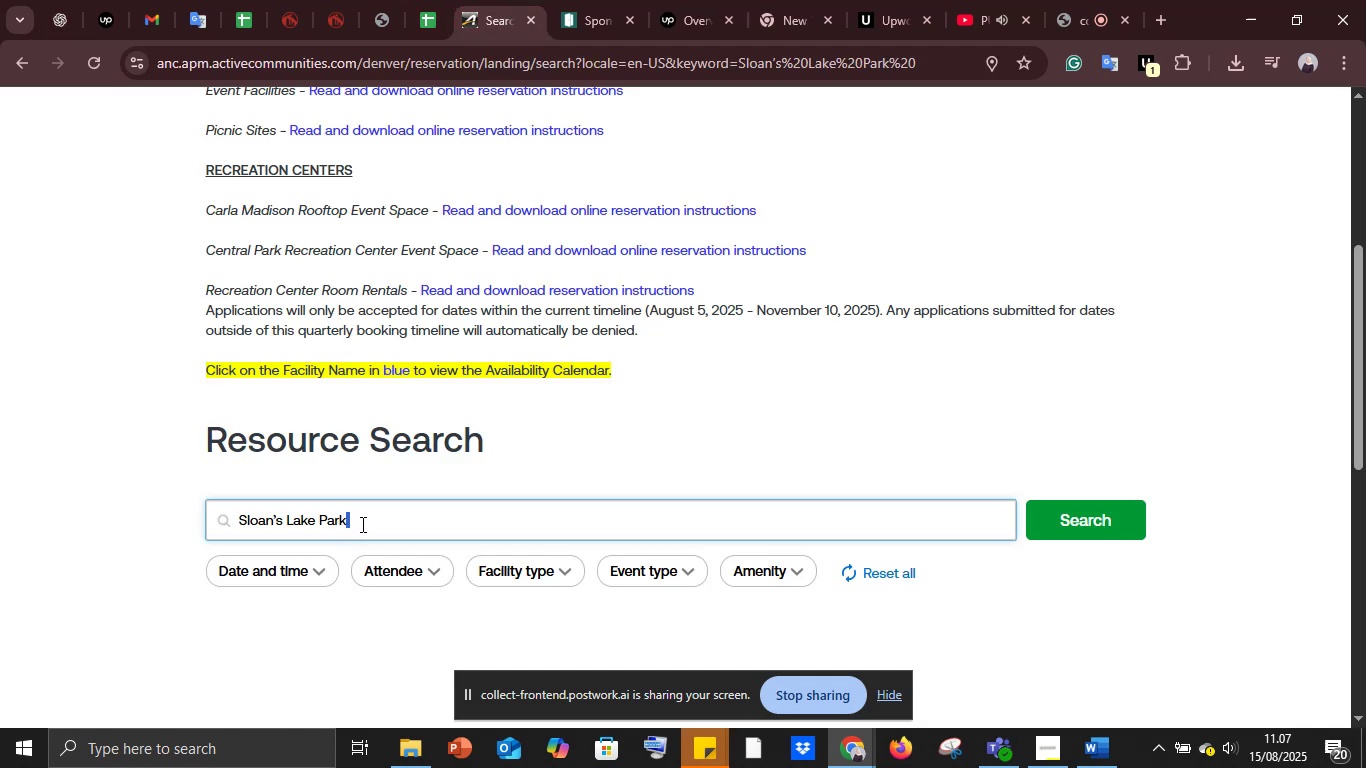 
triple_click([361, 524])
 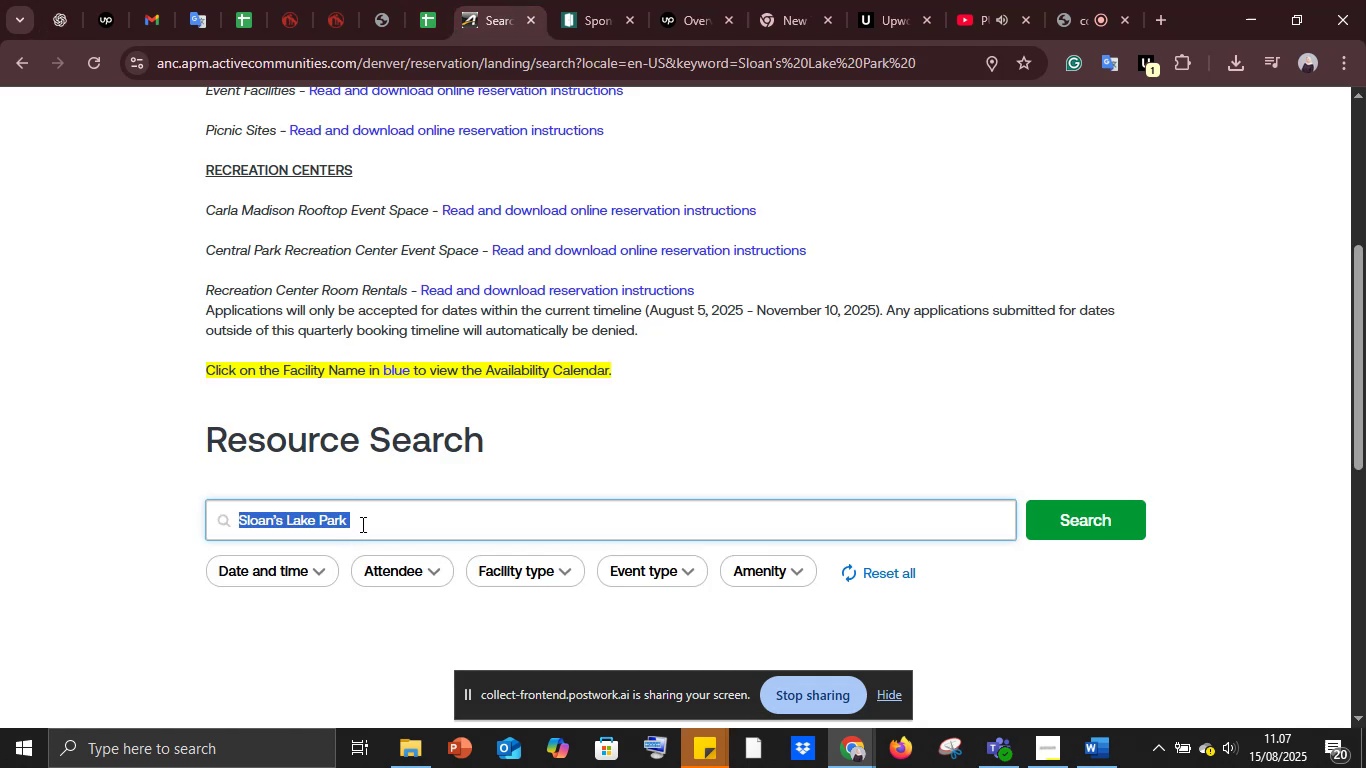 
key(Control+V)
 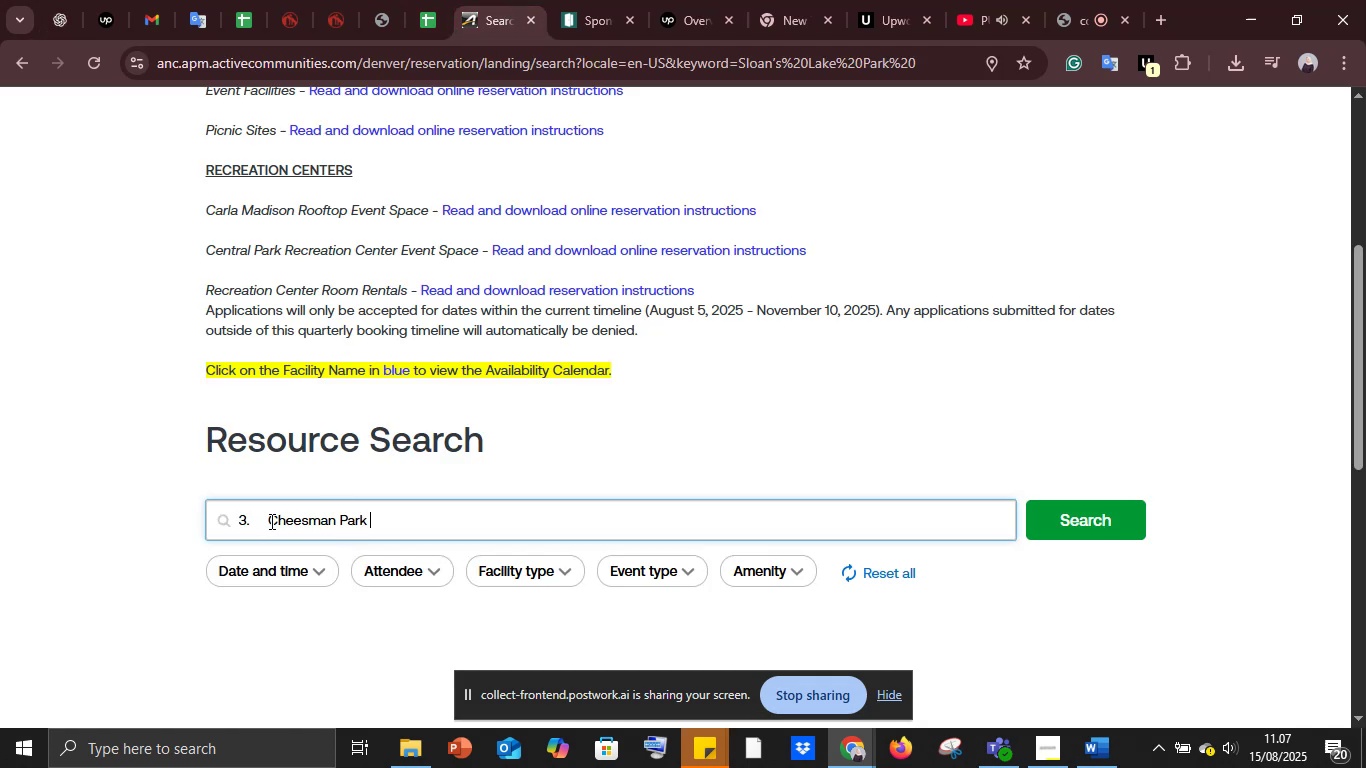 
left_click_drag(start_coordinate=[270, 515], to_coordinate=[157, 520])
 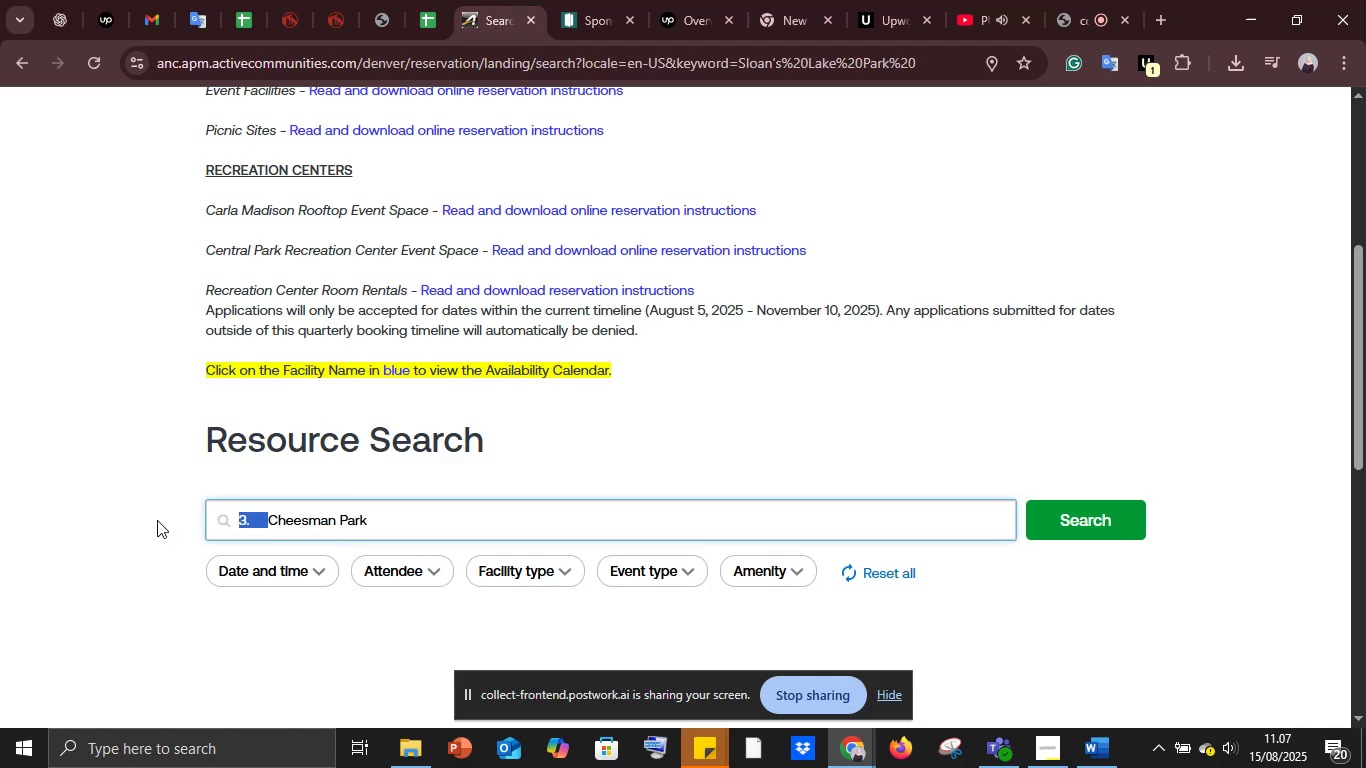 
key(Backspace)
 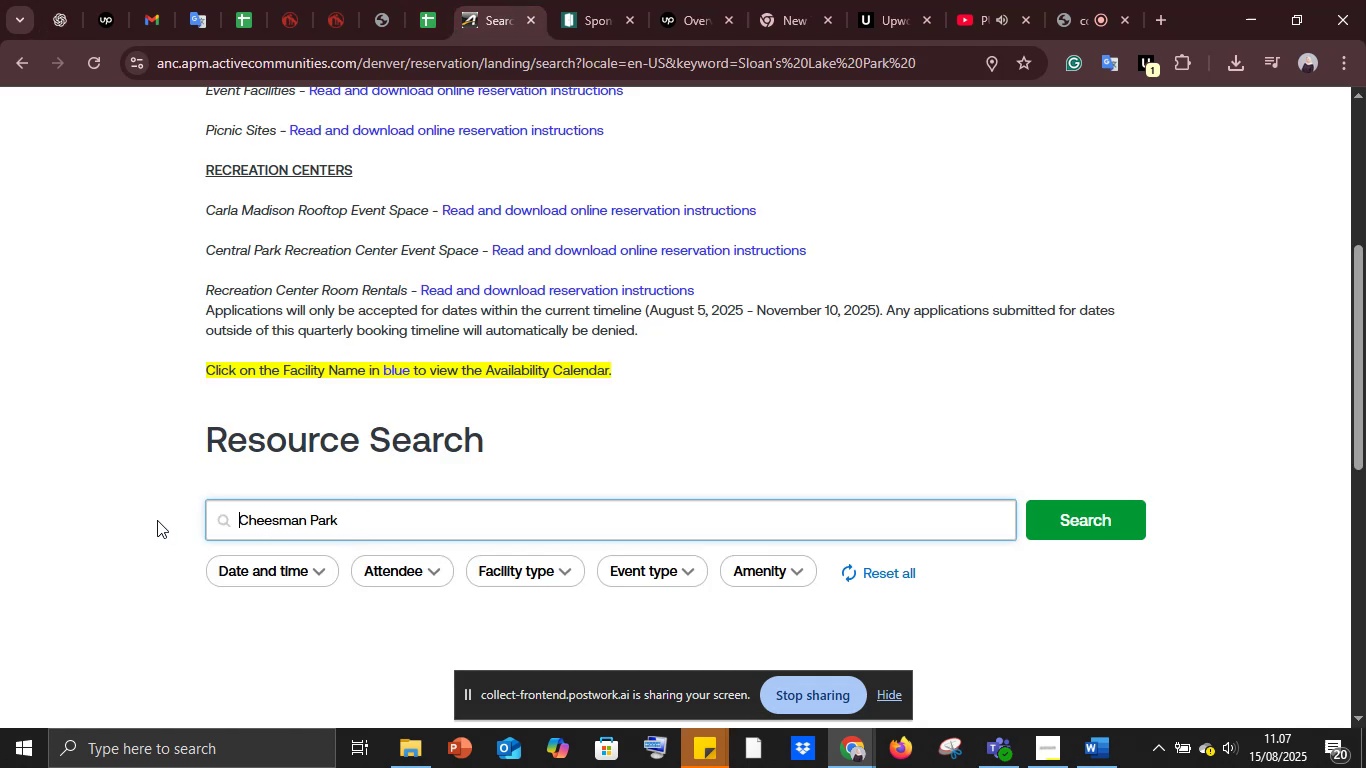 
key(Enter)
 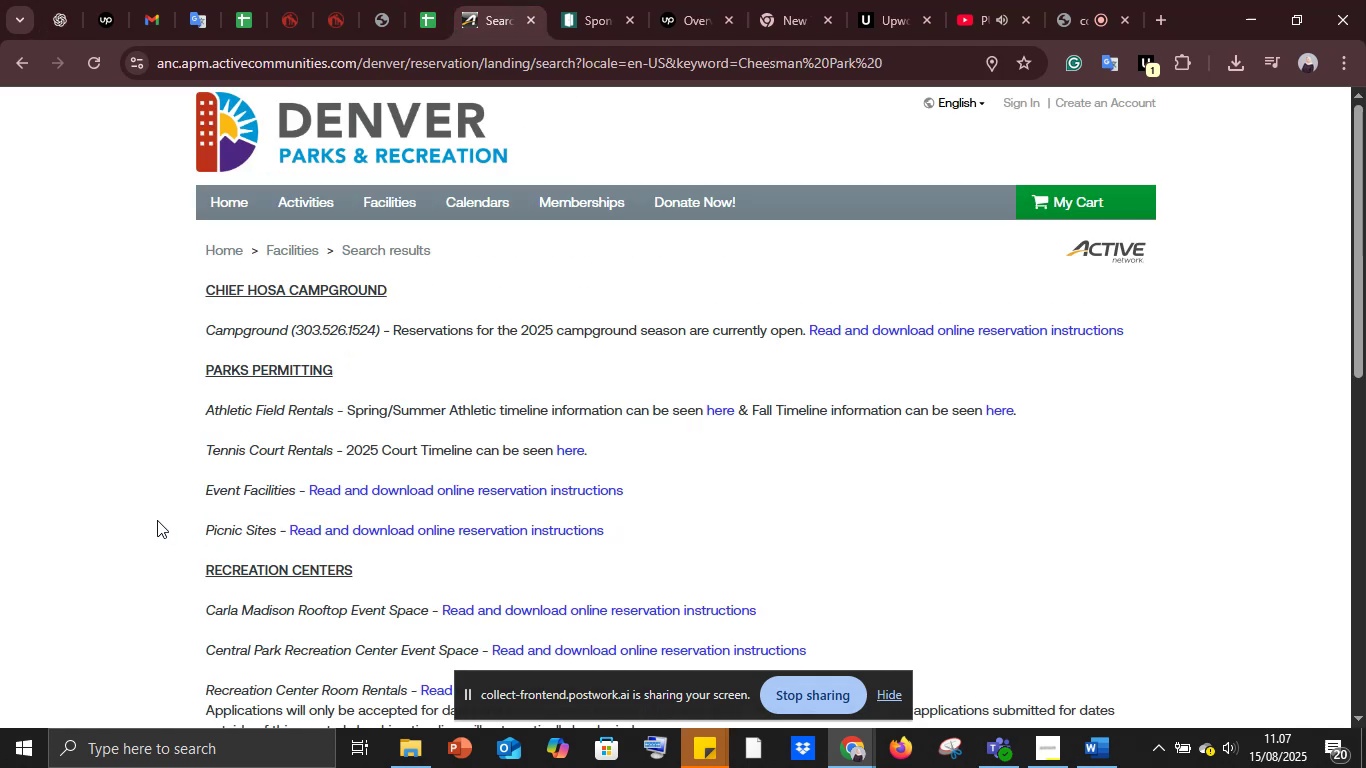 
scroll: coordinate [370, 539], scroll_direction: down, amount: 9.0
 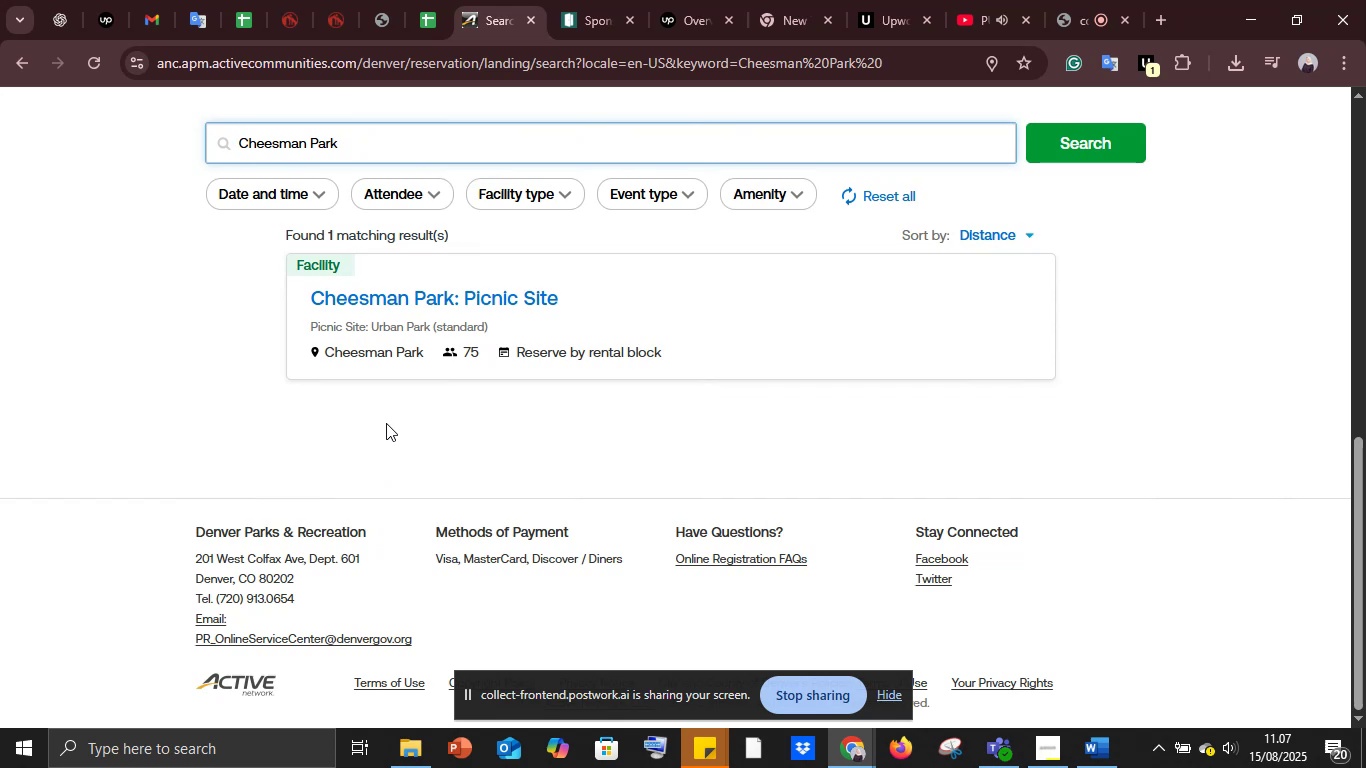 
left_click([403, 295])
 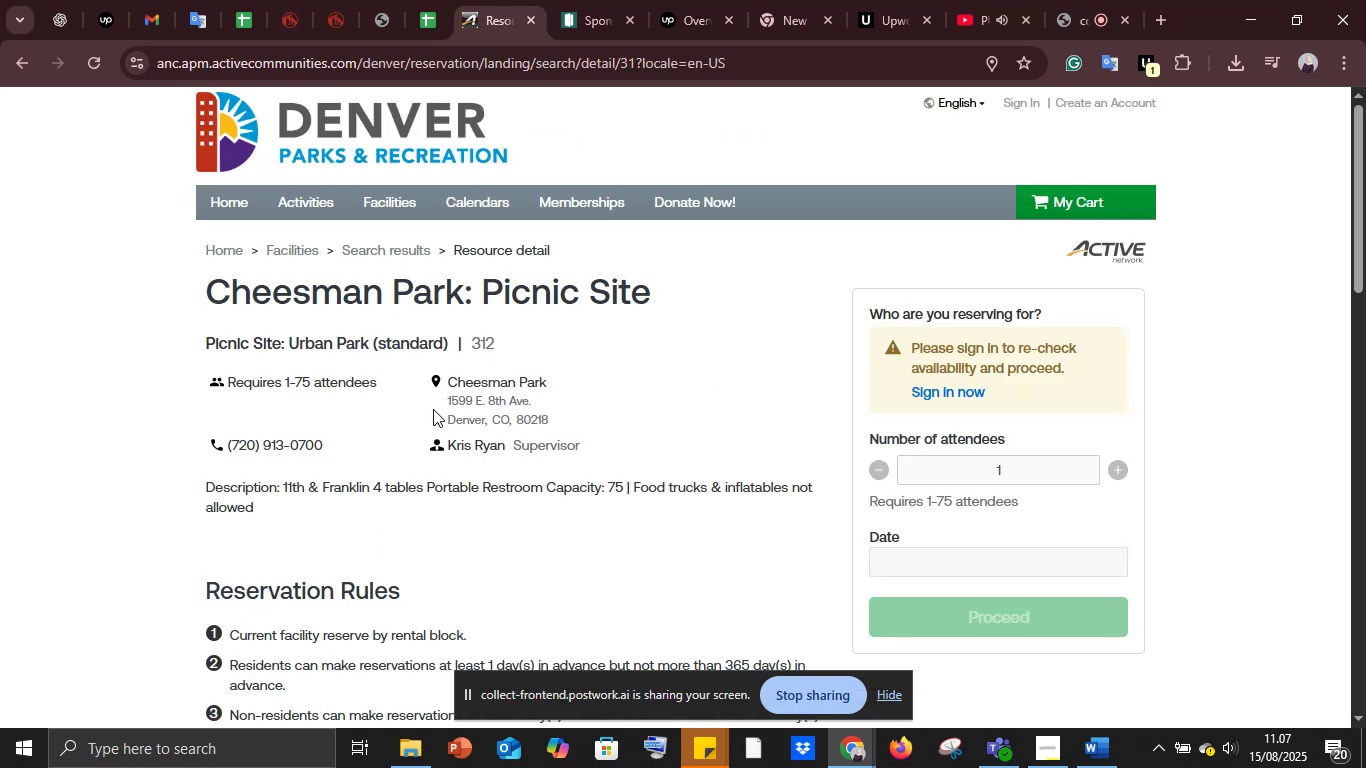 
scroll: coordinate [434, 419], scroll_direction: down, amount: 6.0
 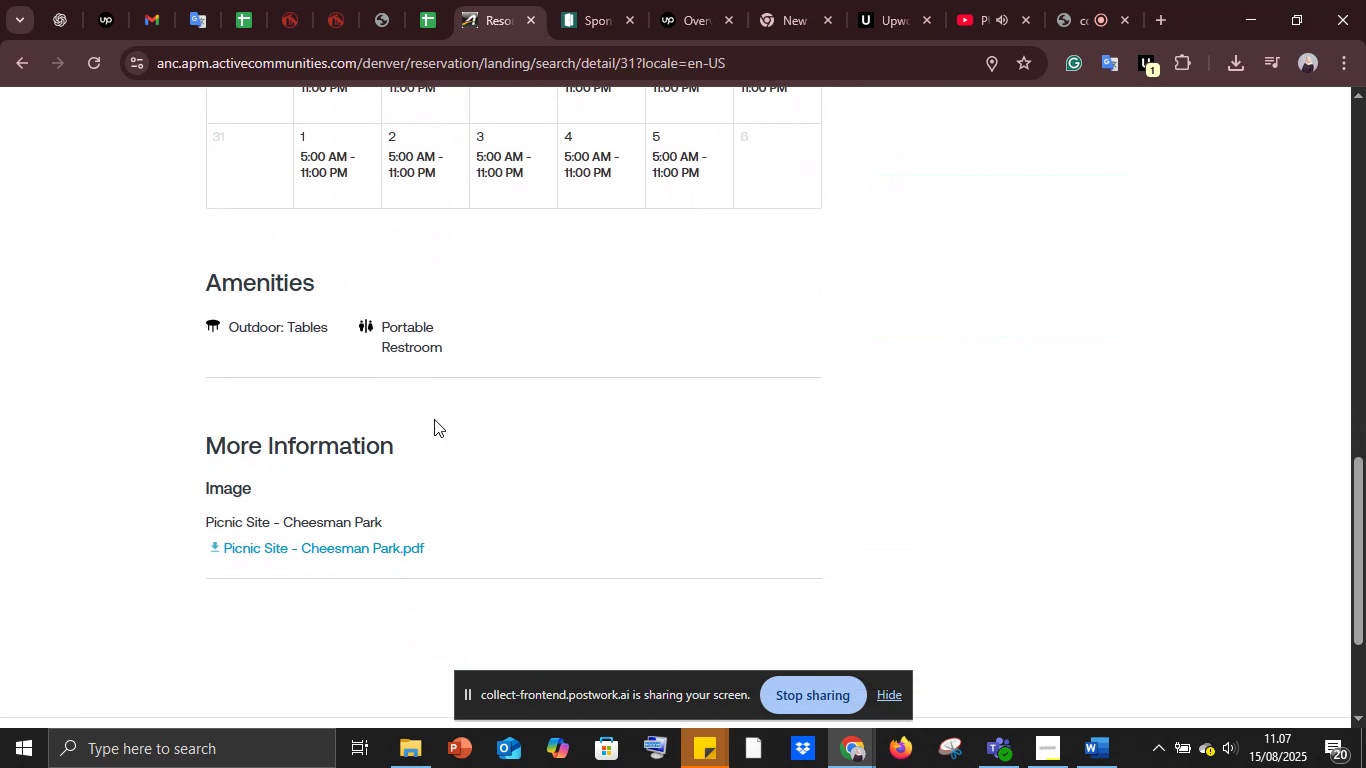 
scroll: coordinate [434, 419], scroll_direction: up, amount: 15.0
 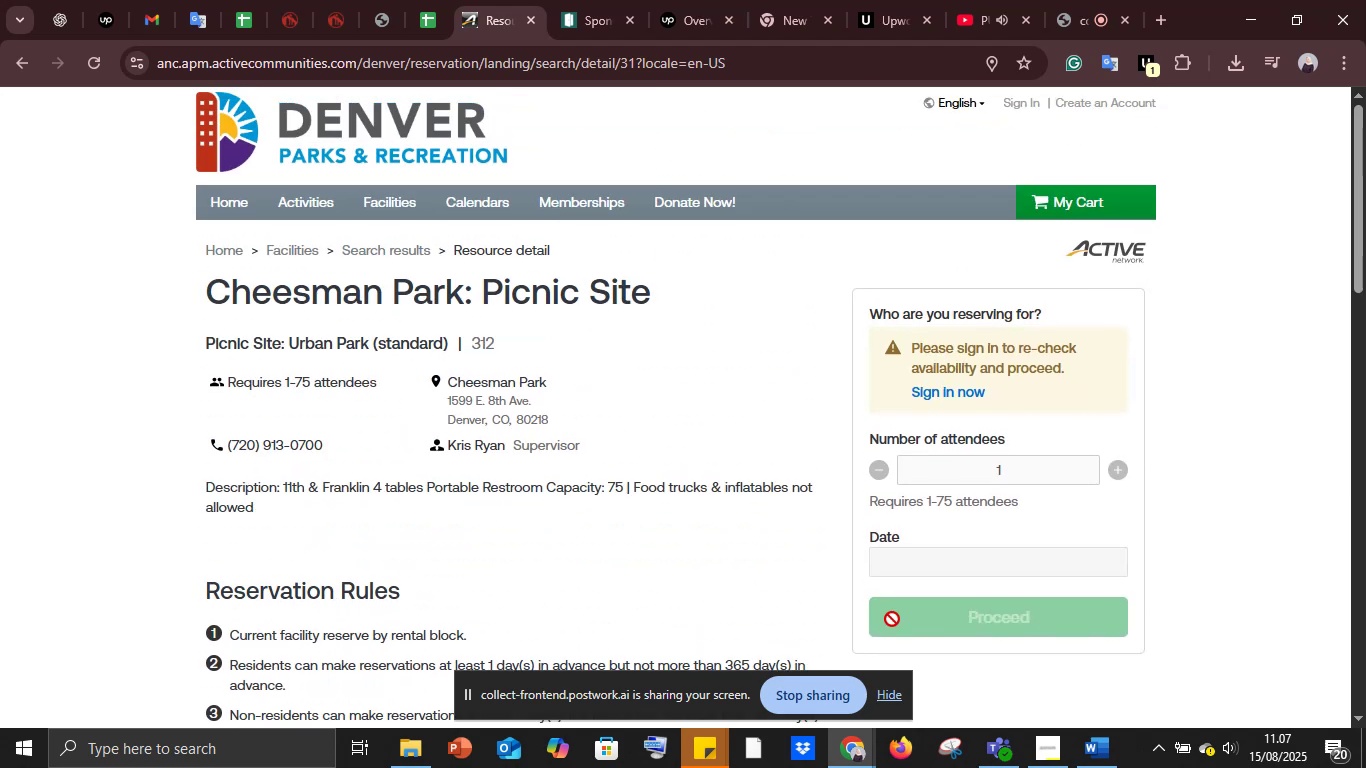 
scroll: coordinate [249, 471], scroll_direction: down, amount: 4.0
 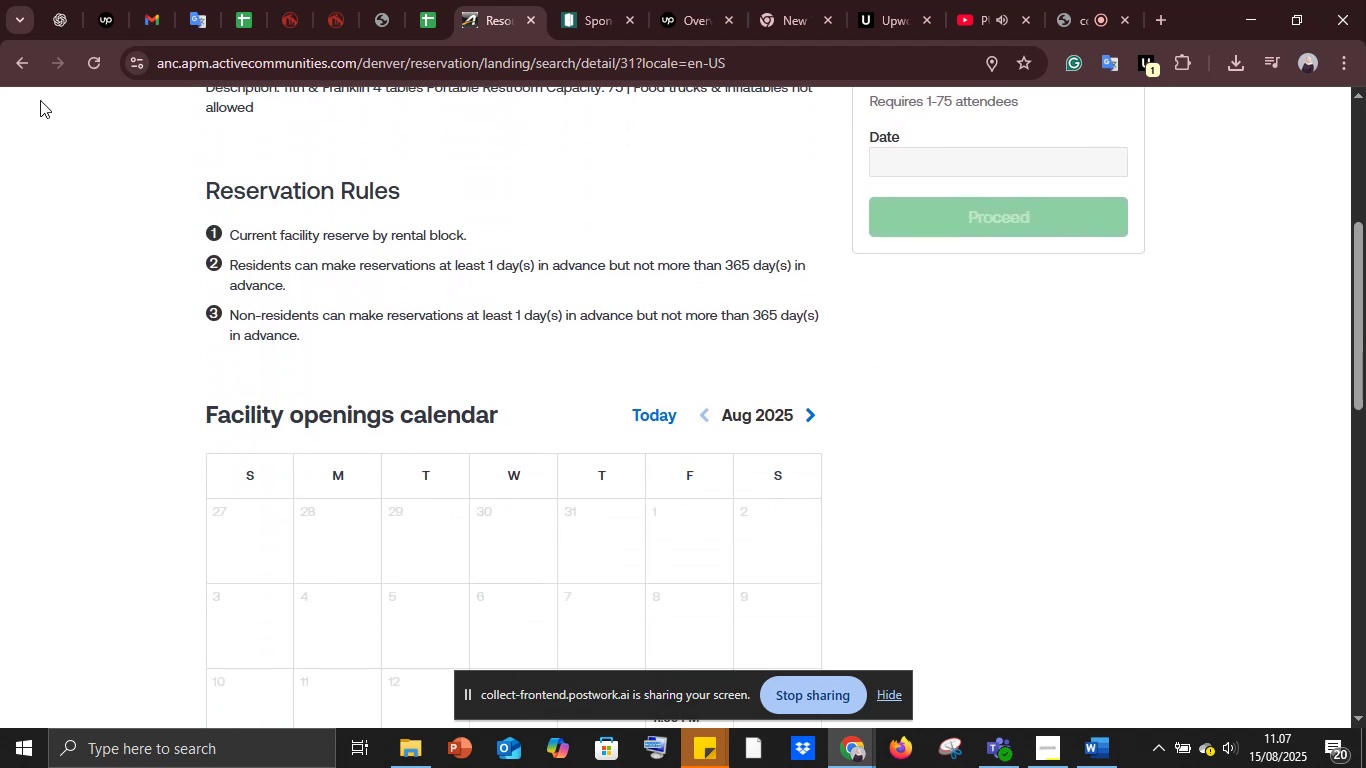 
left_click([27, 57])
 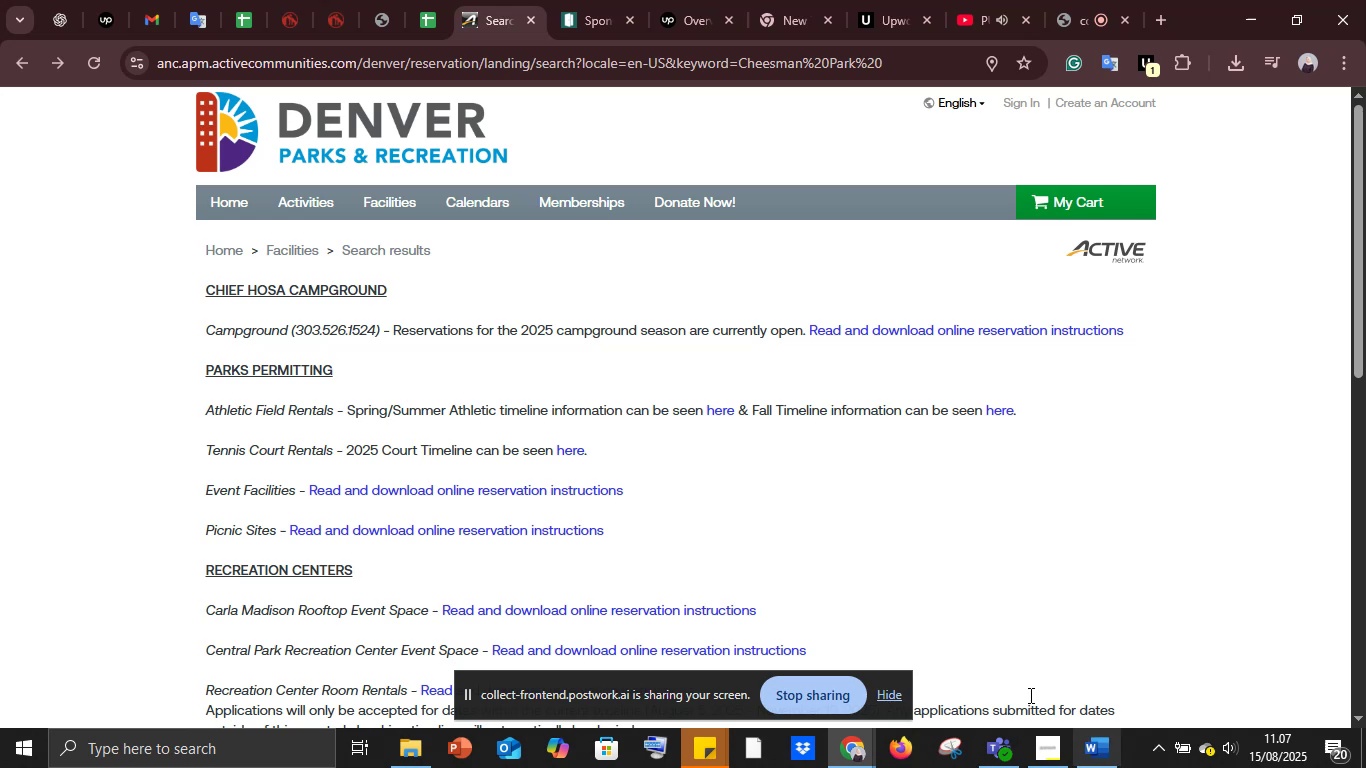 
left_click([46, 0])
 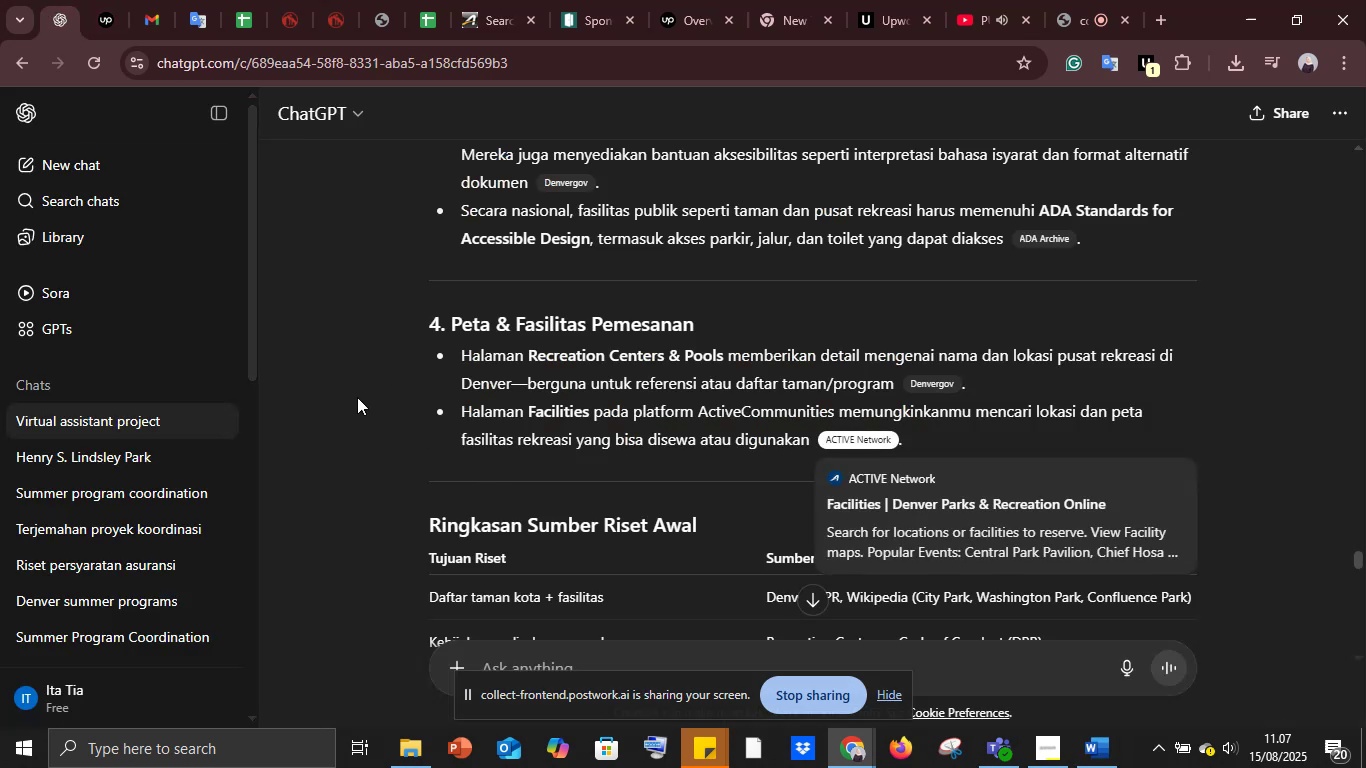 
left_click([344, 387])
 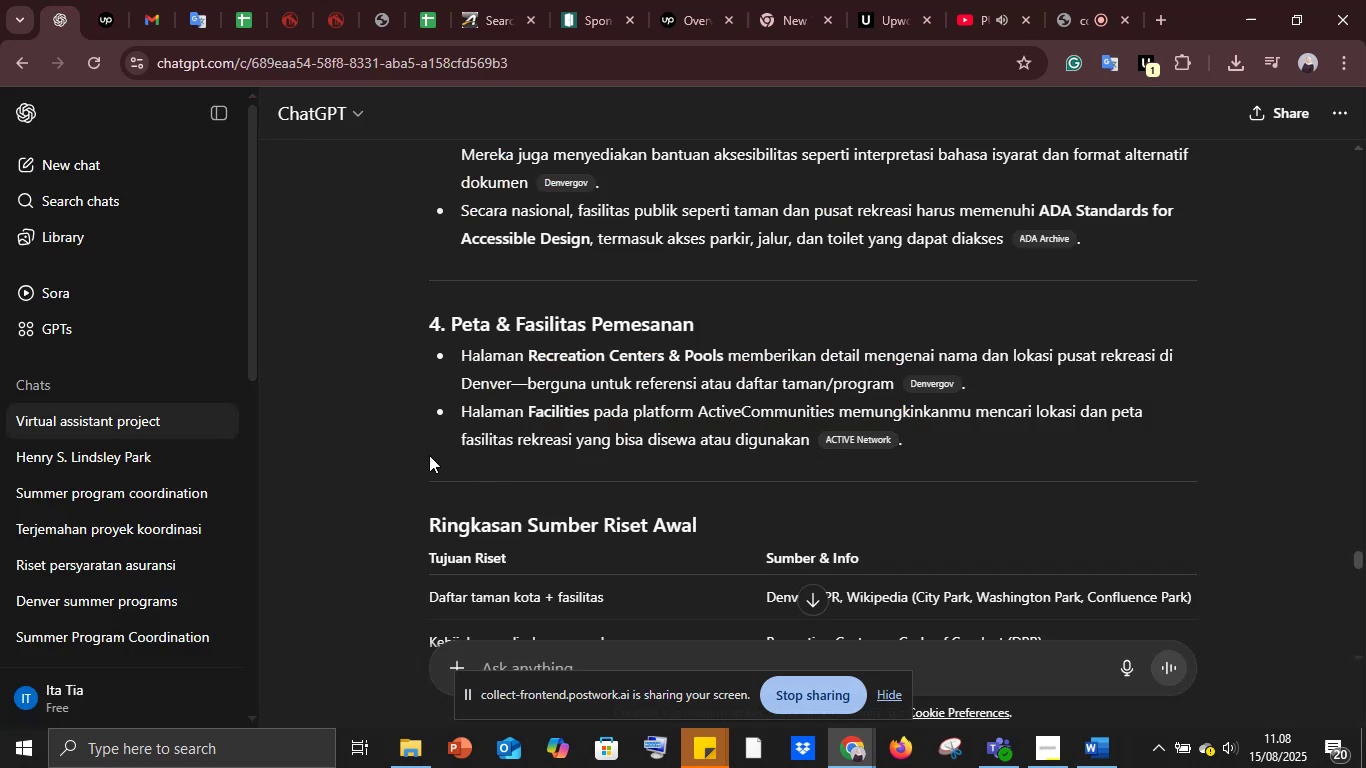 
wait(11.89)
 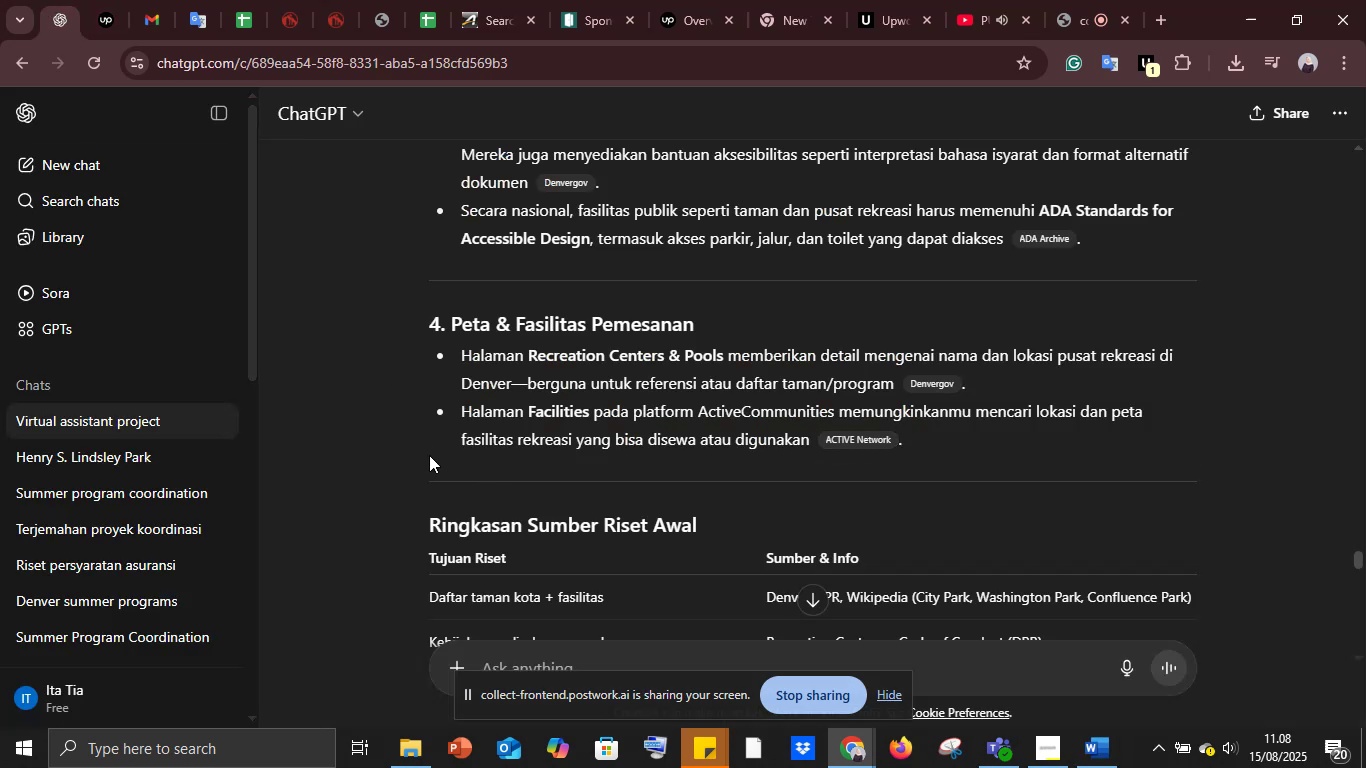 
left_click([447, 310])
 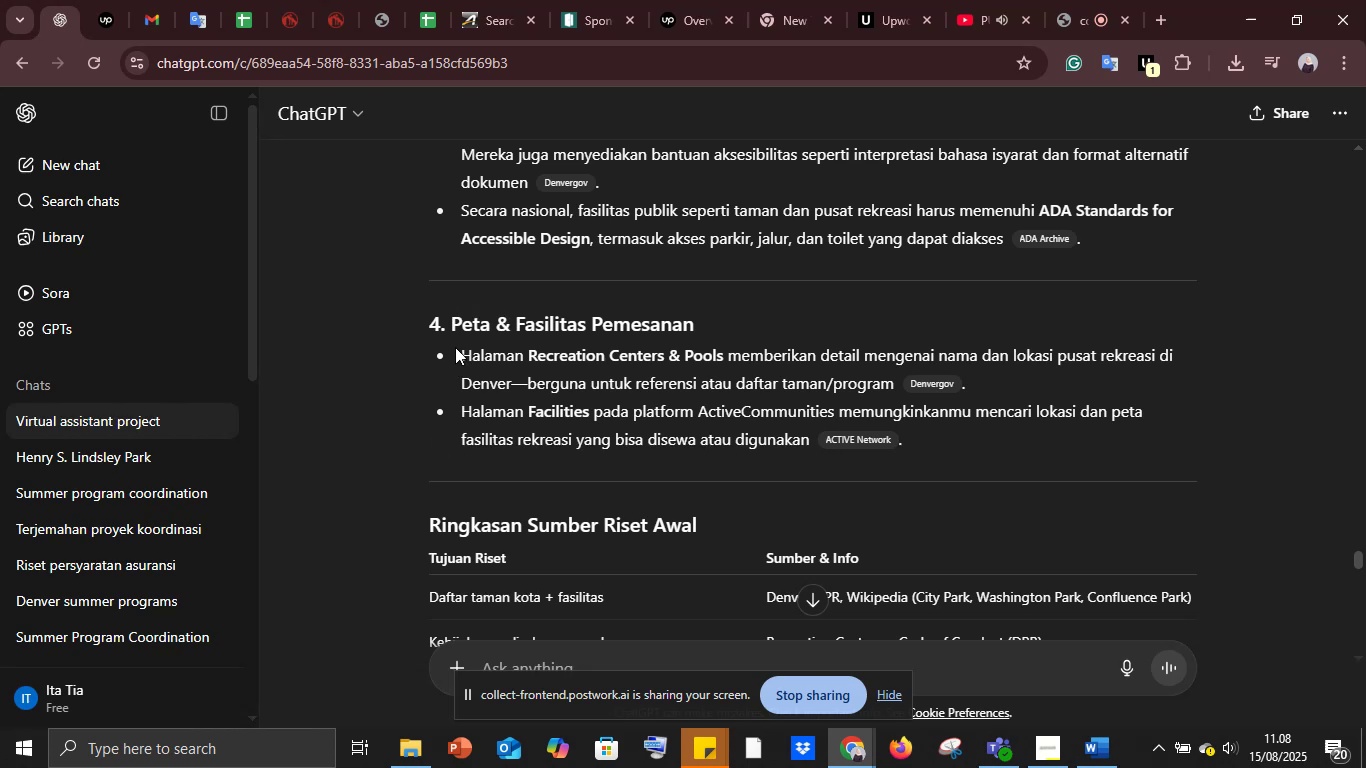 
left_click_drag(start_coordinate=[455, 346], to_coordinate=[896, 379])
 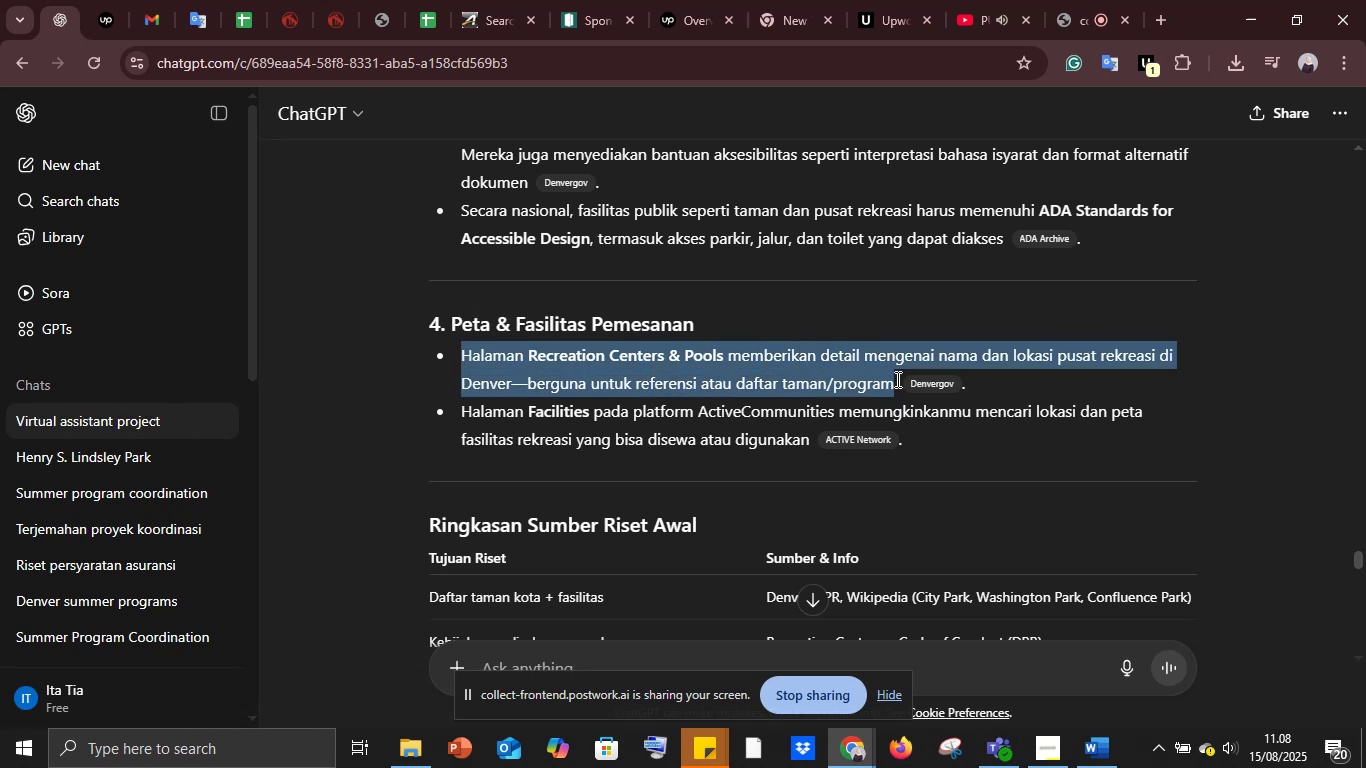 
key(Control+C)
 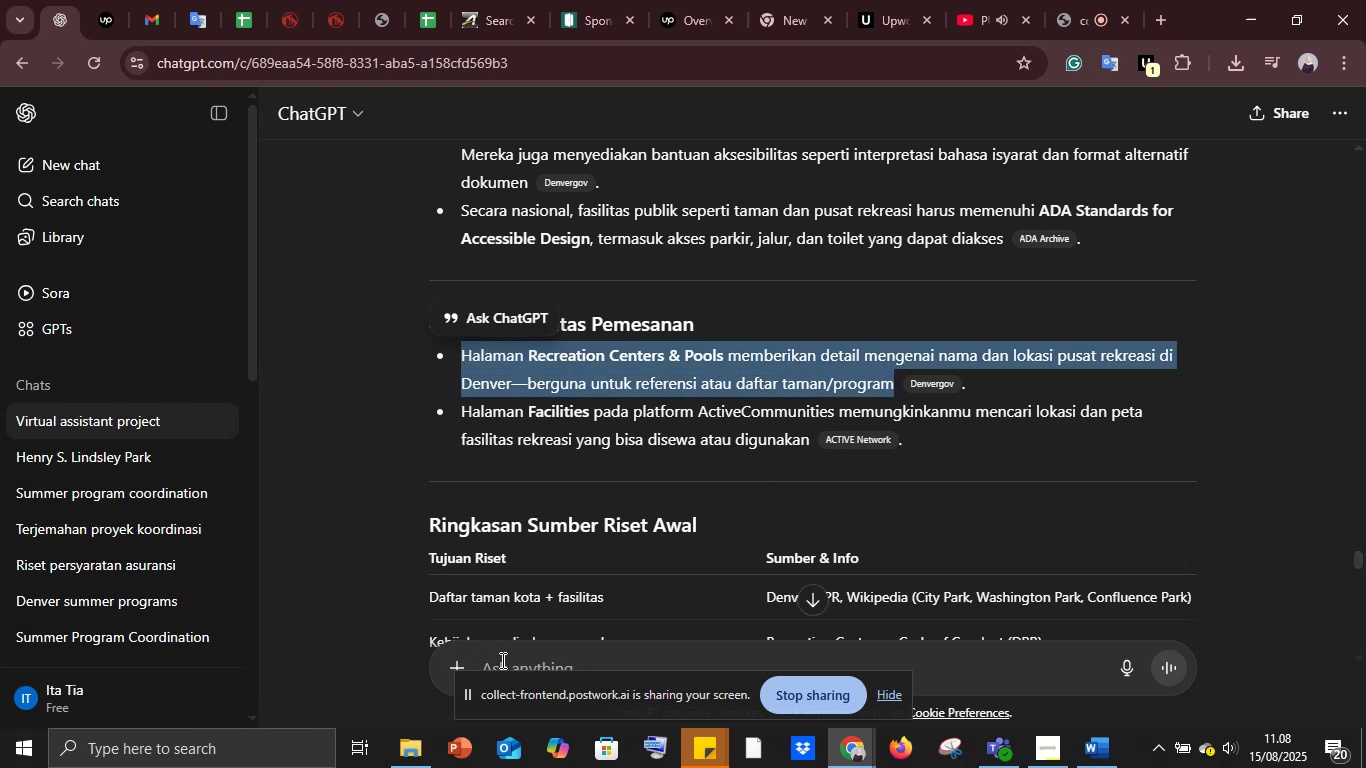 
left_click([502, 662])
 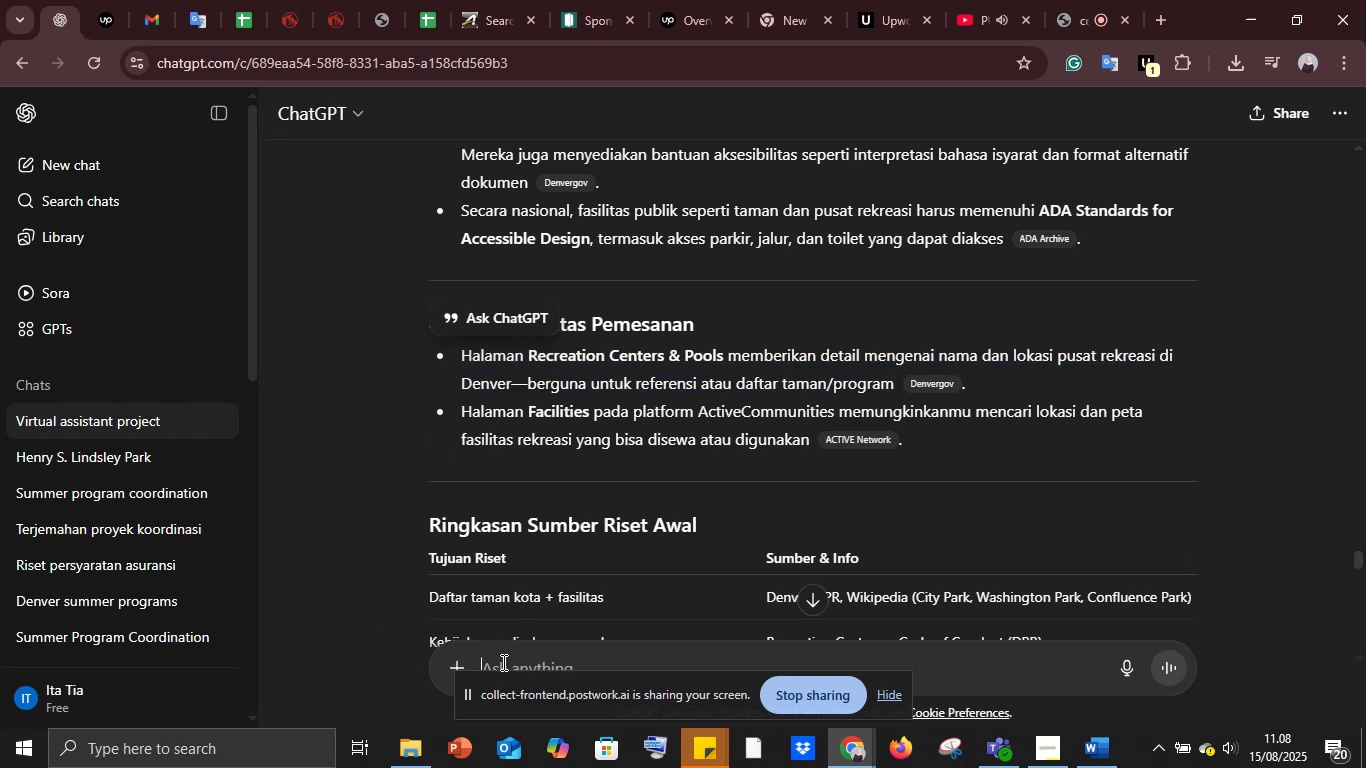 
key(Control+V)
 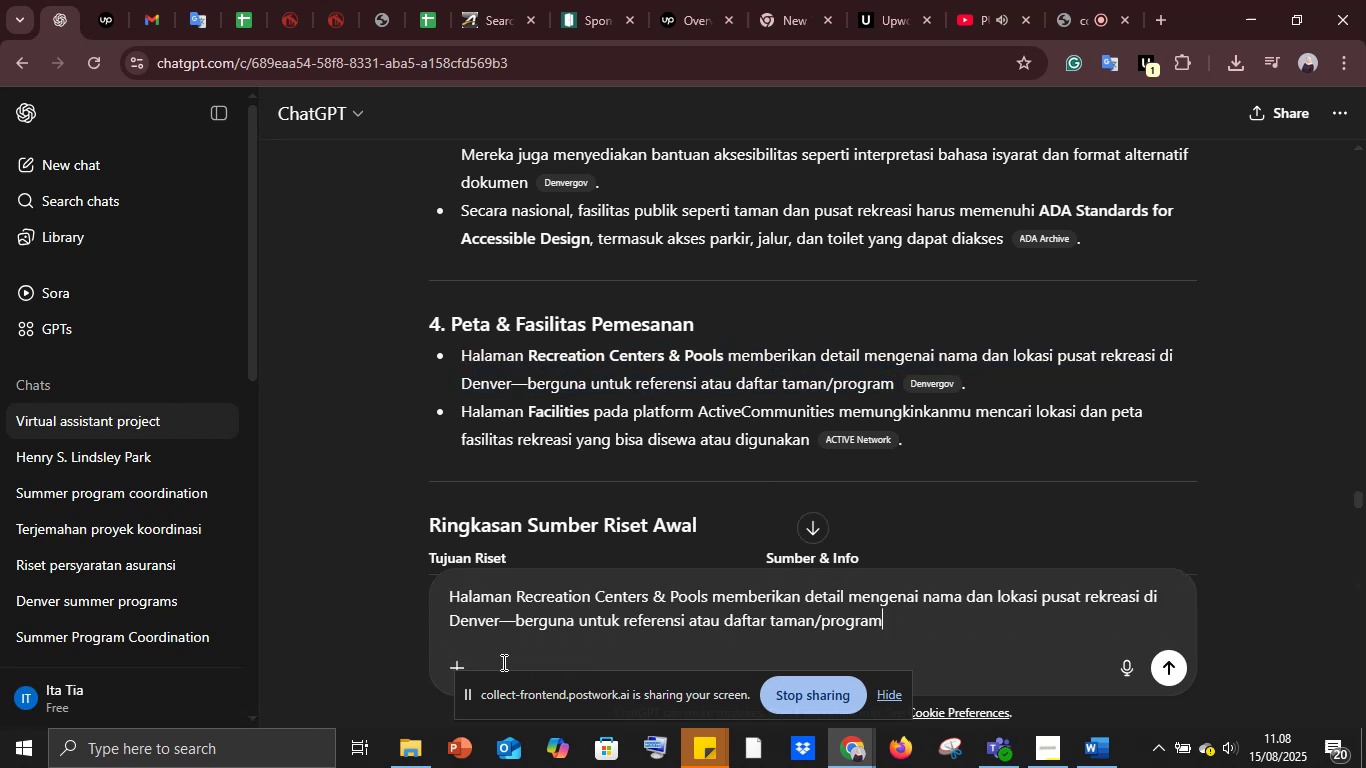 
key(Shift+Enter)
 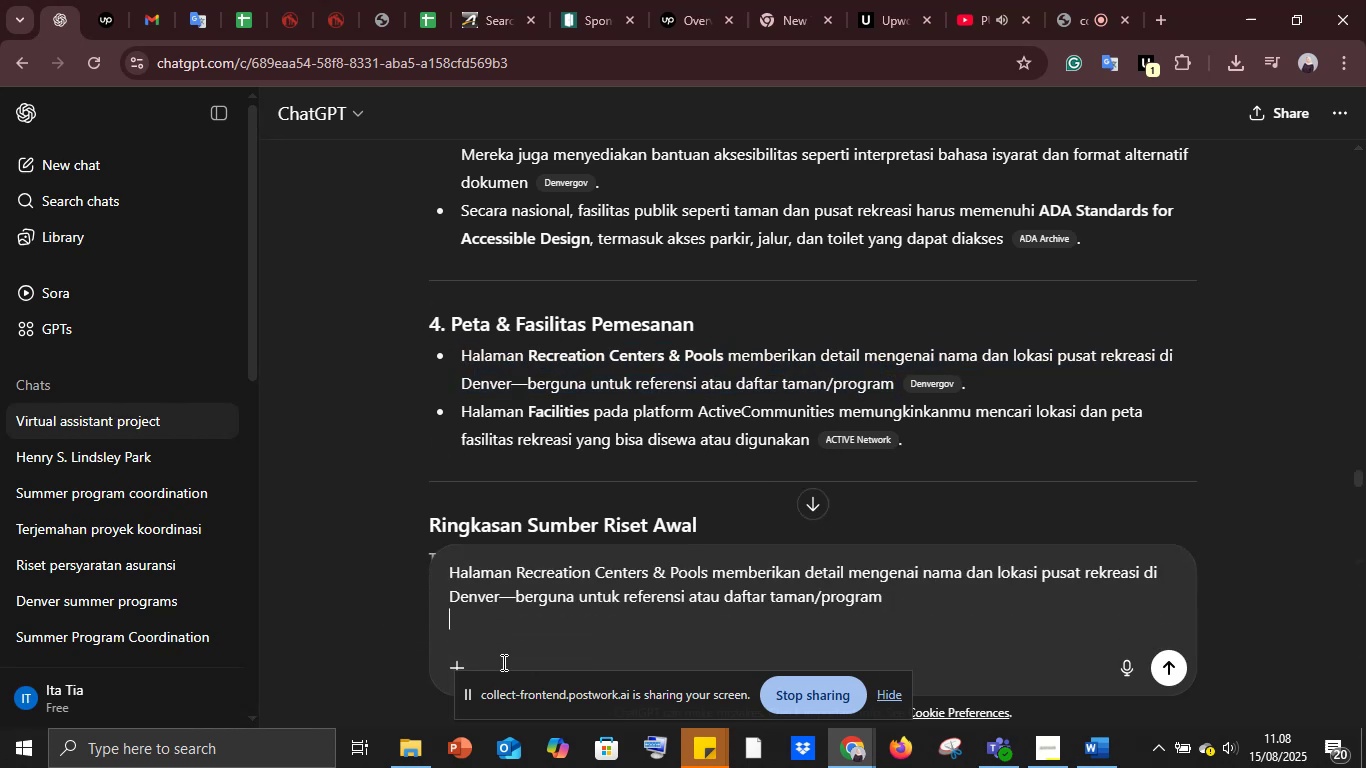 
key(Shift+Enter)
 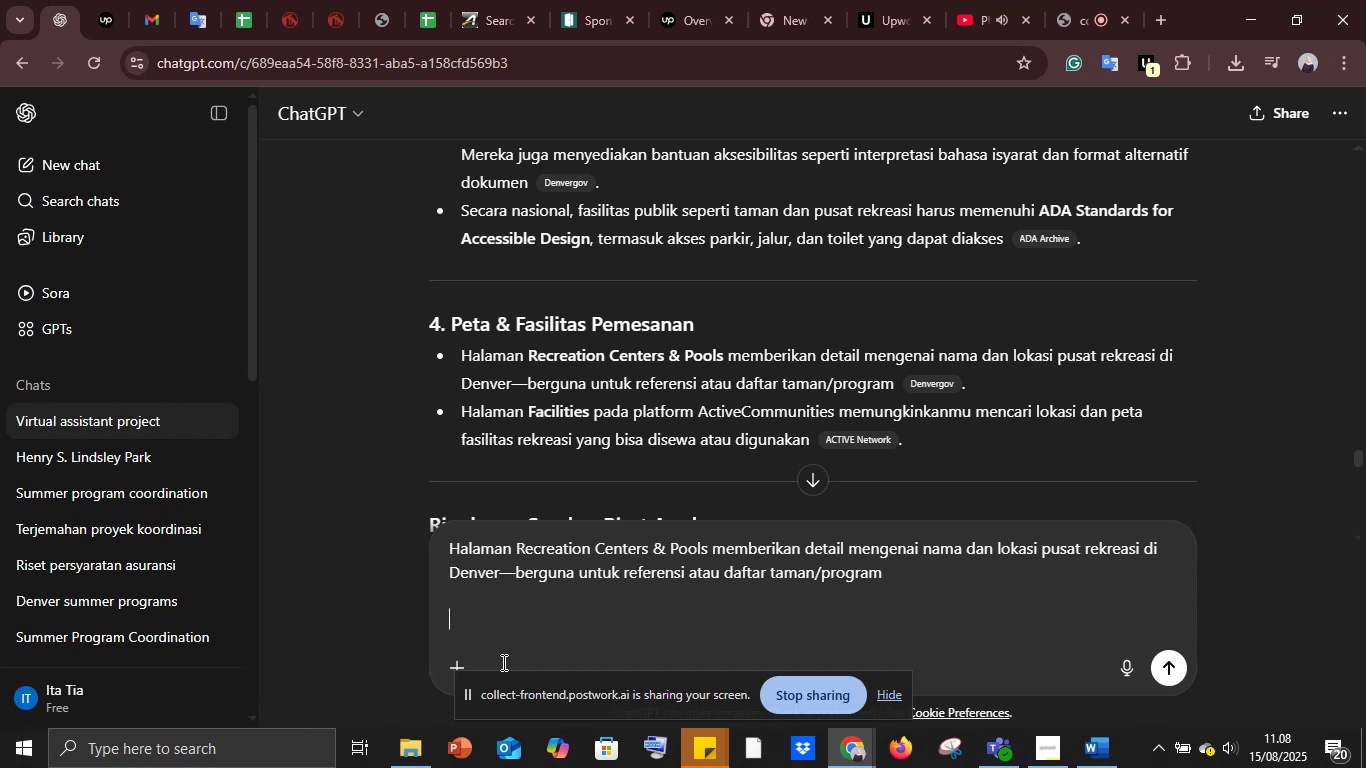 
type(buatkan sumber s)
key(Backspace)
type(yang berbeda)
 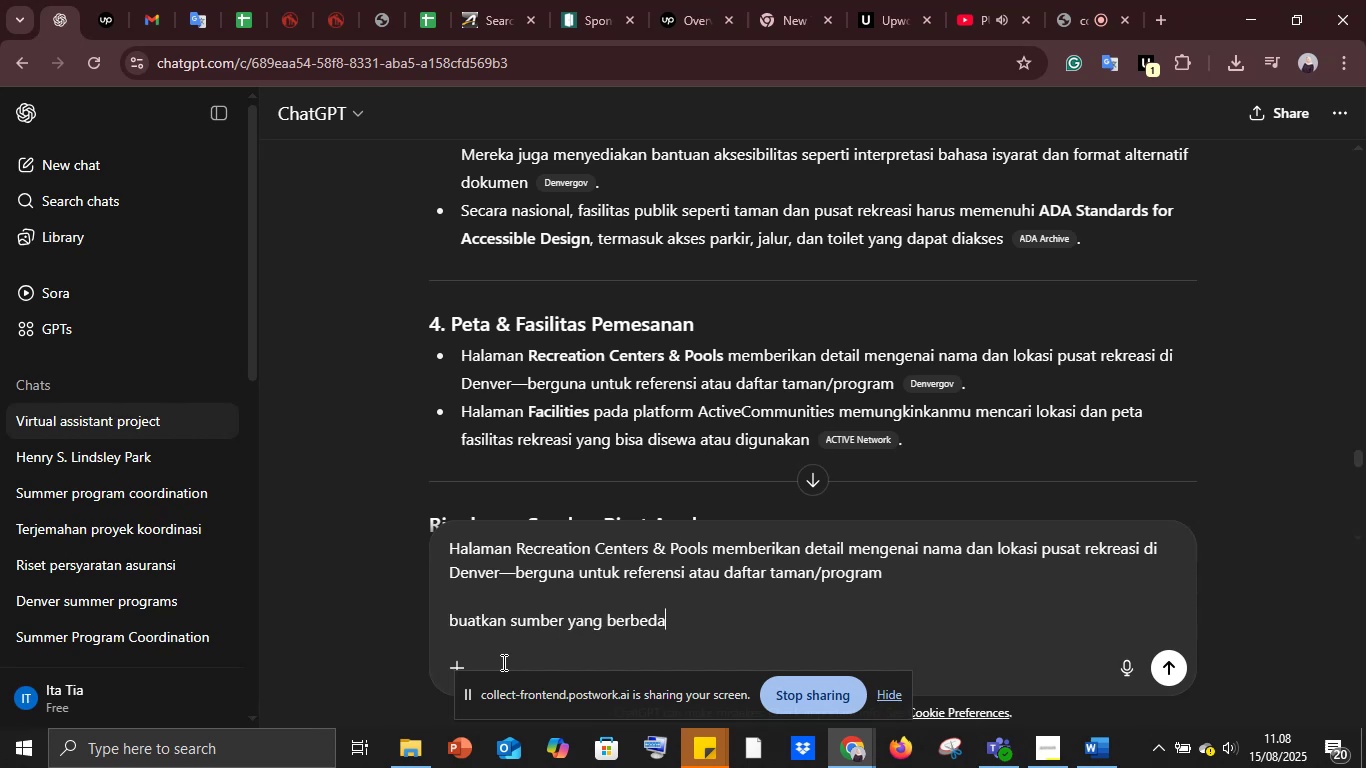 
key(Enter)
 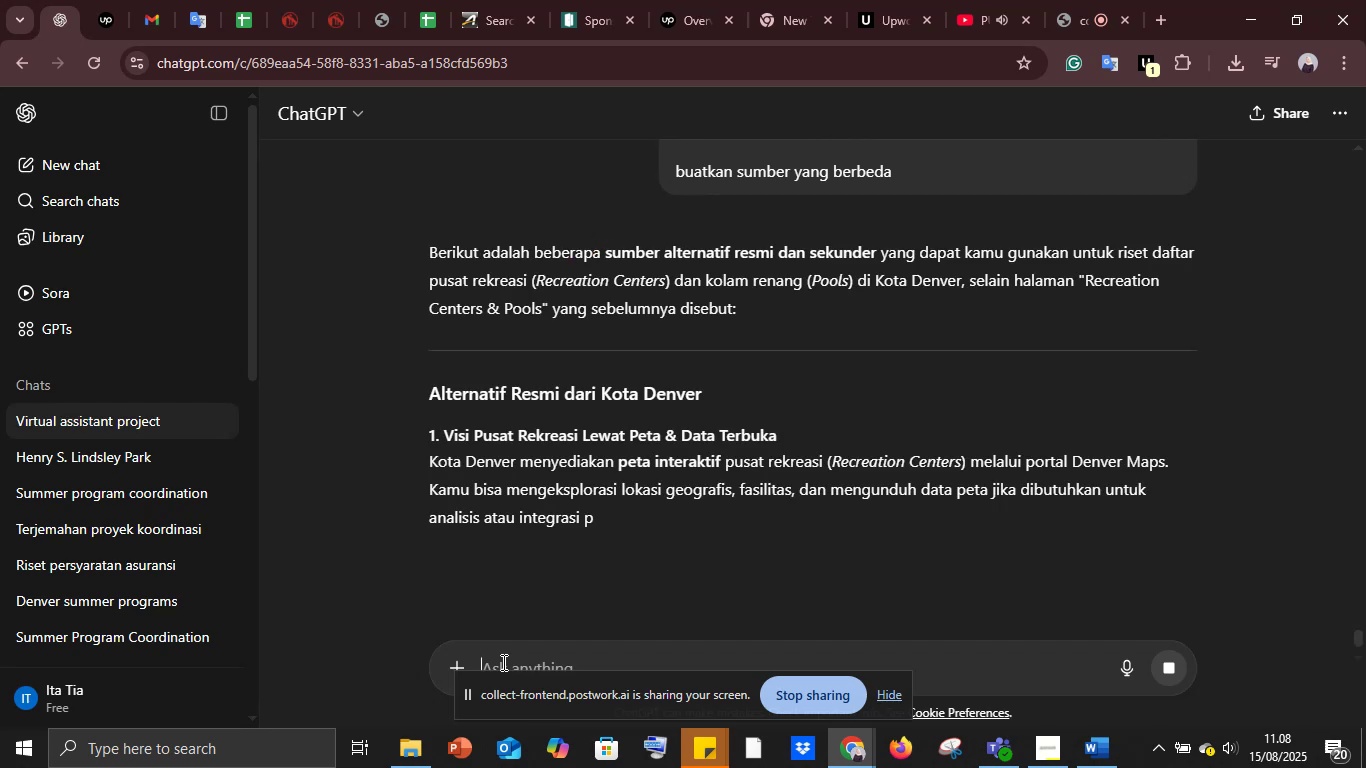 
wait(10.05)
 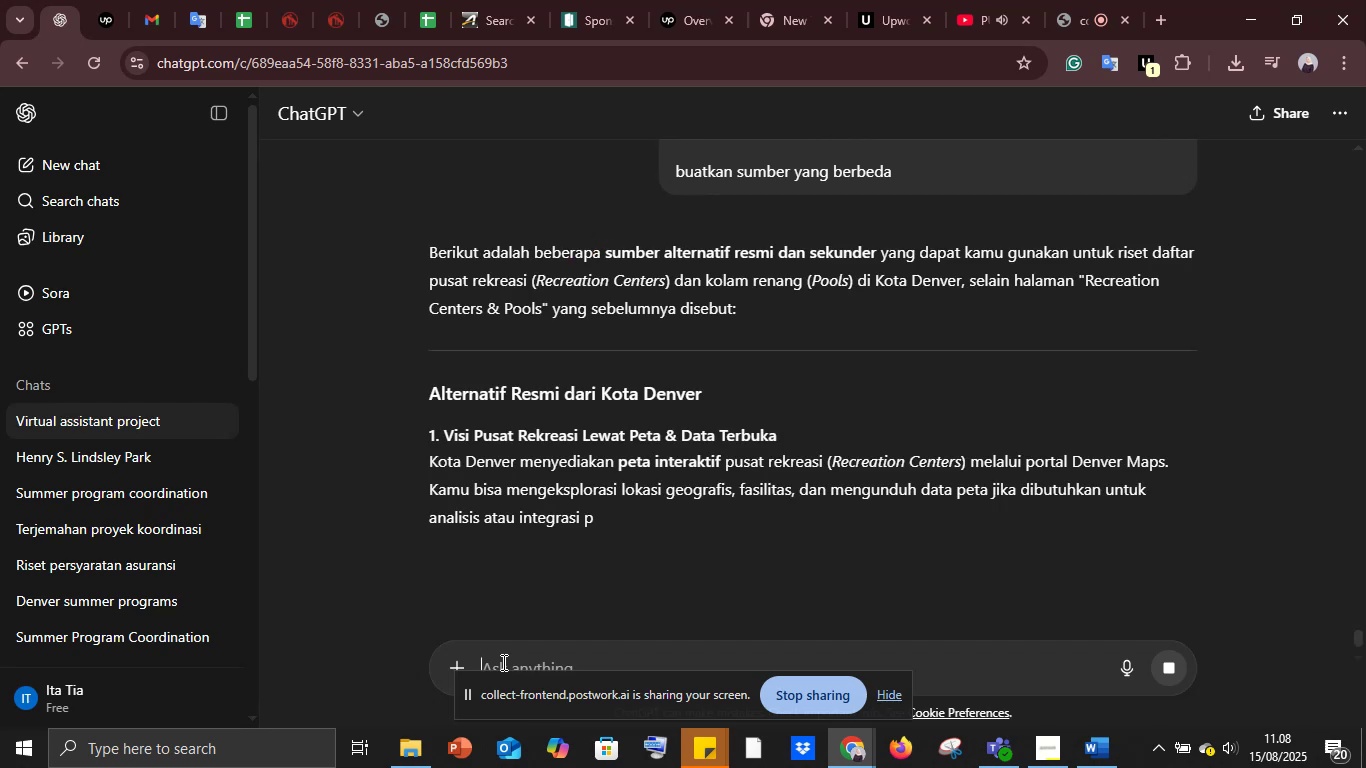 
scroll: coordinate [711, 346], scroll_direction: down, amount: 4.0
 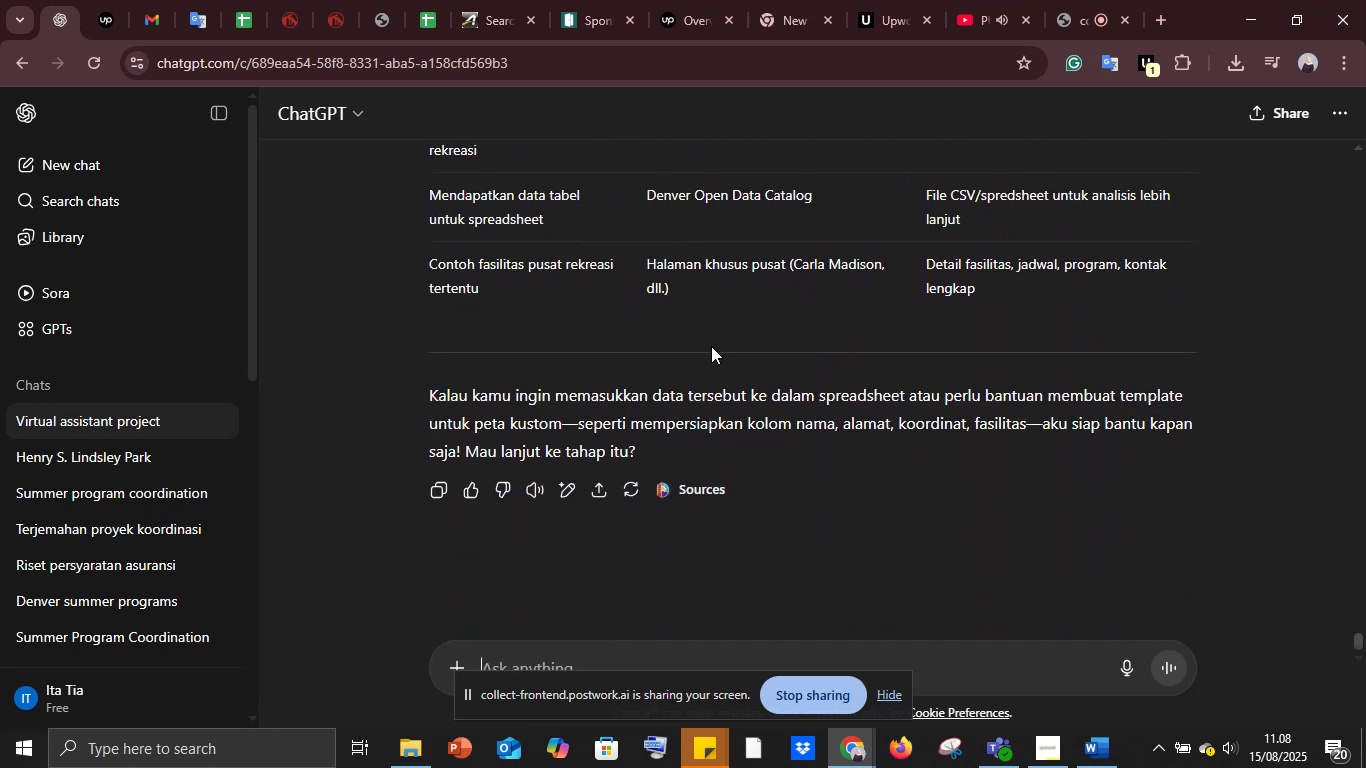 
scroll: coordinate [708, 366], scroll_direction: up, amount: 29.0
 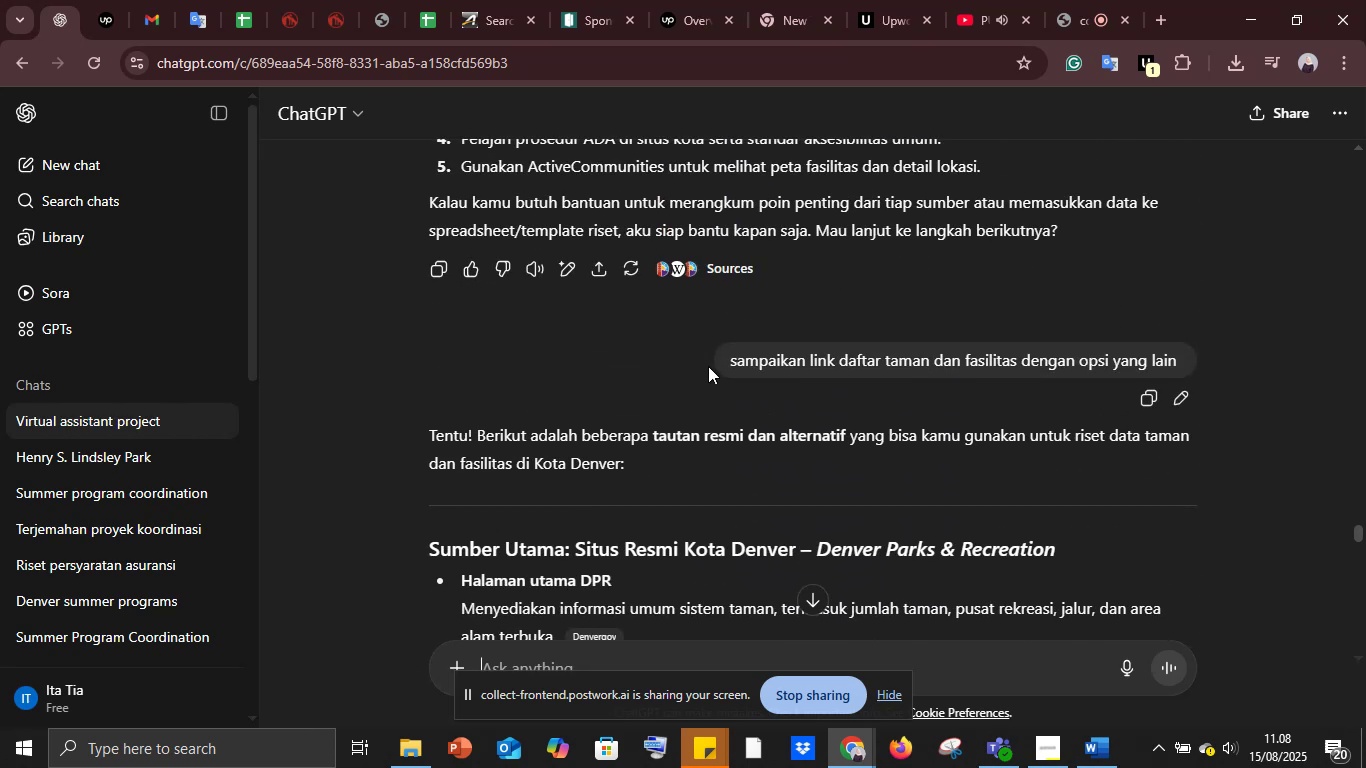 
scroll: coordinate [708, 366], scroll_direction: down, amount: 3.0
 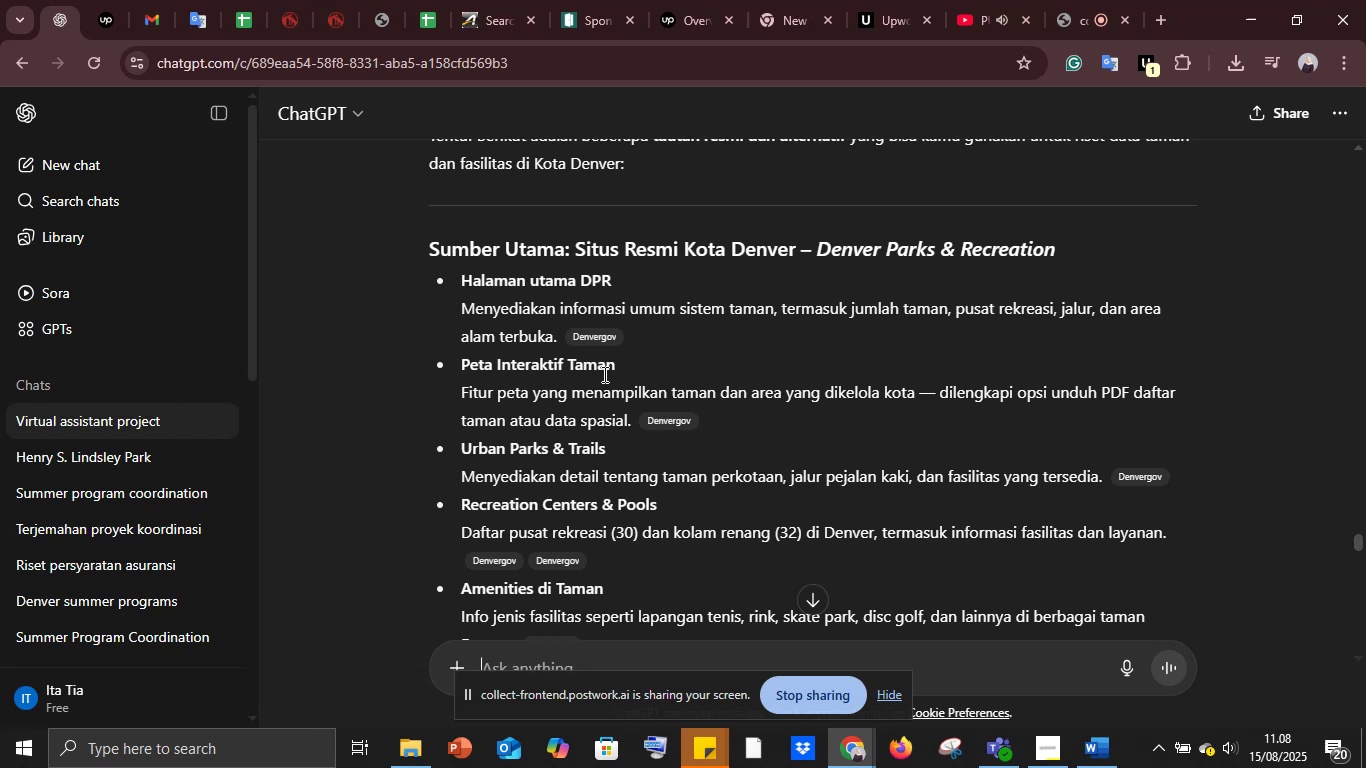 
wait(7.75)
 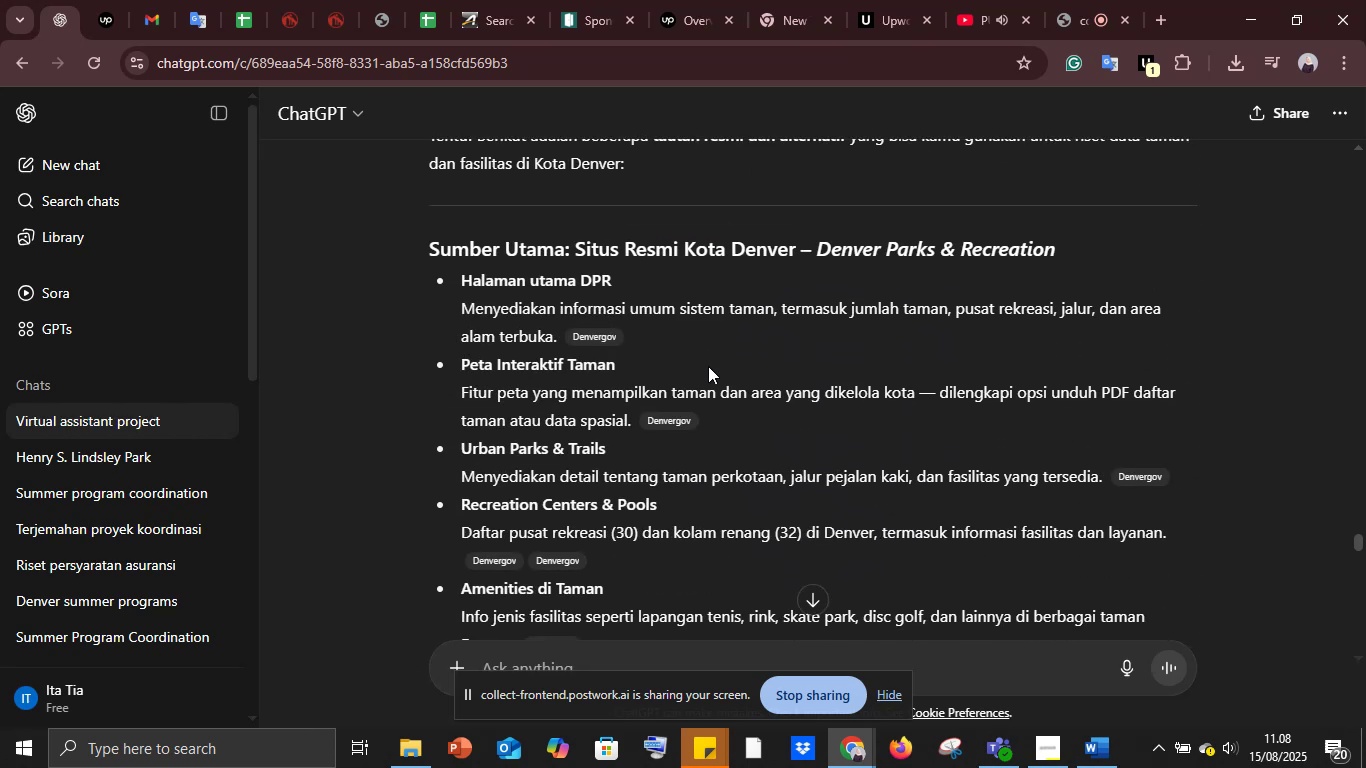 
left_click([657, 425])
 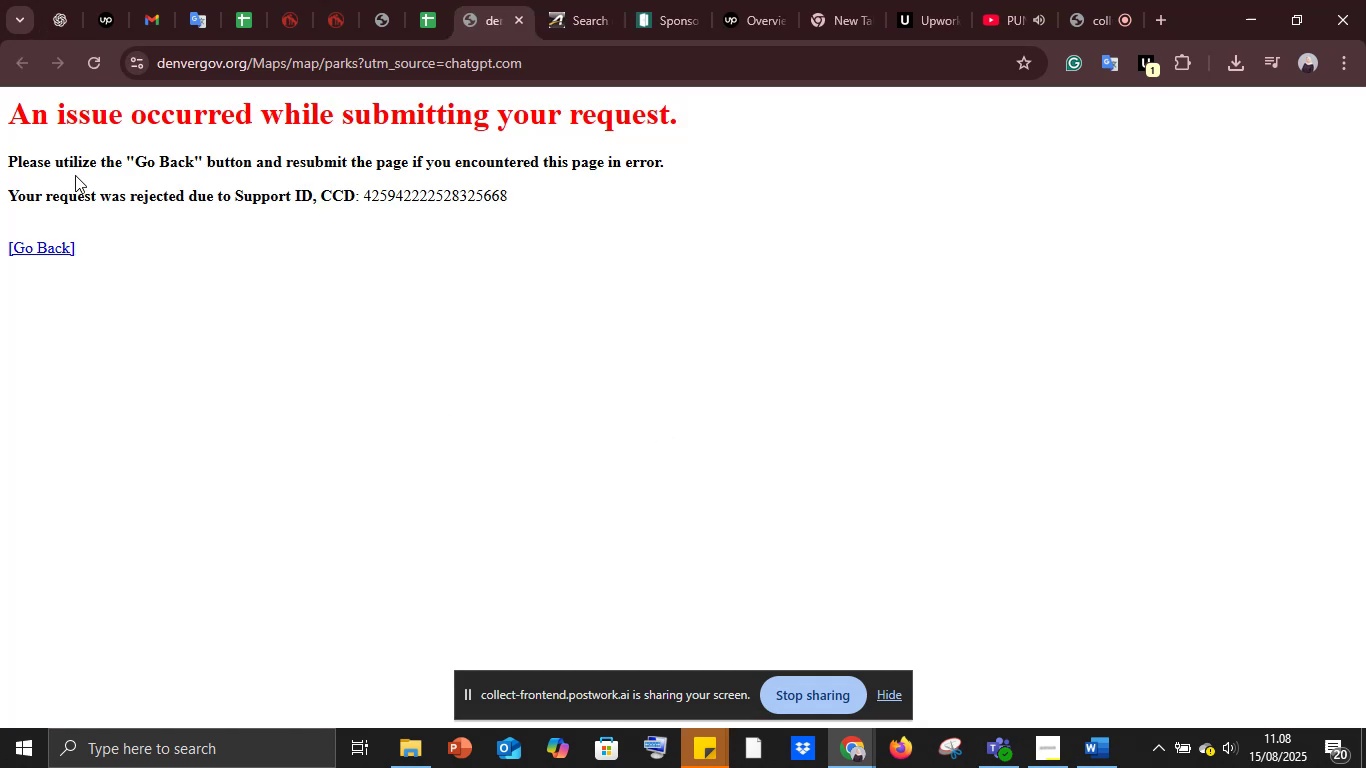 
left_click_drag(start_coordinate=[2, 112], to_coordinate=[733, 108])
 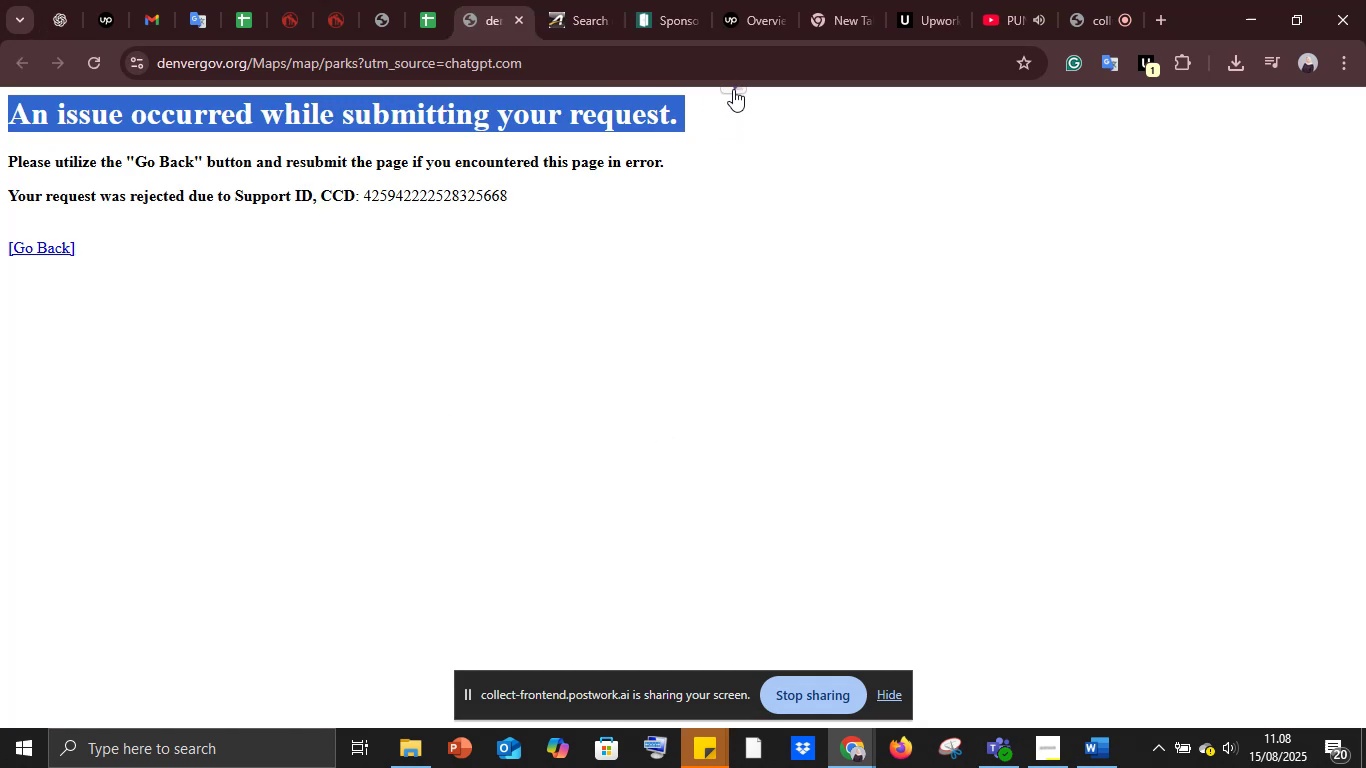 
left_click([733, 89])
 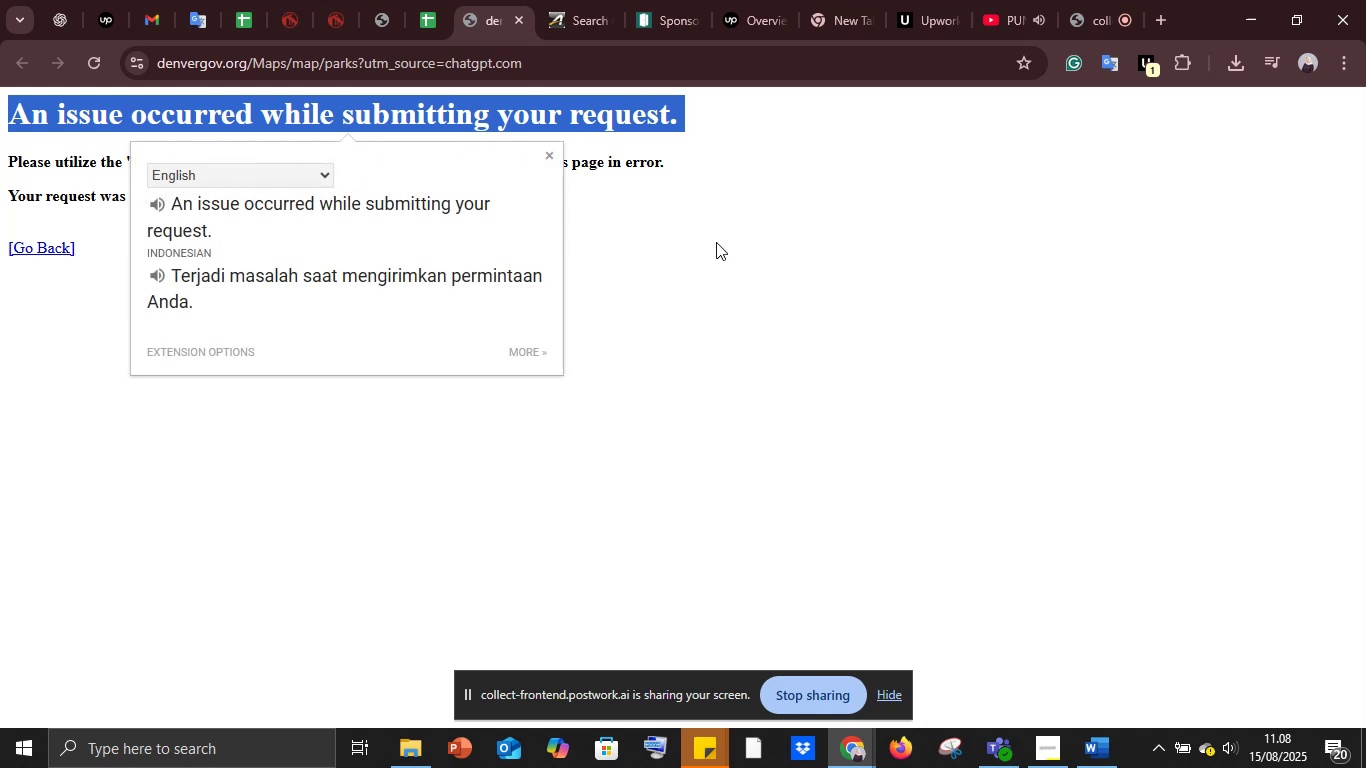 
left_click([716, 242])
 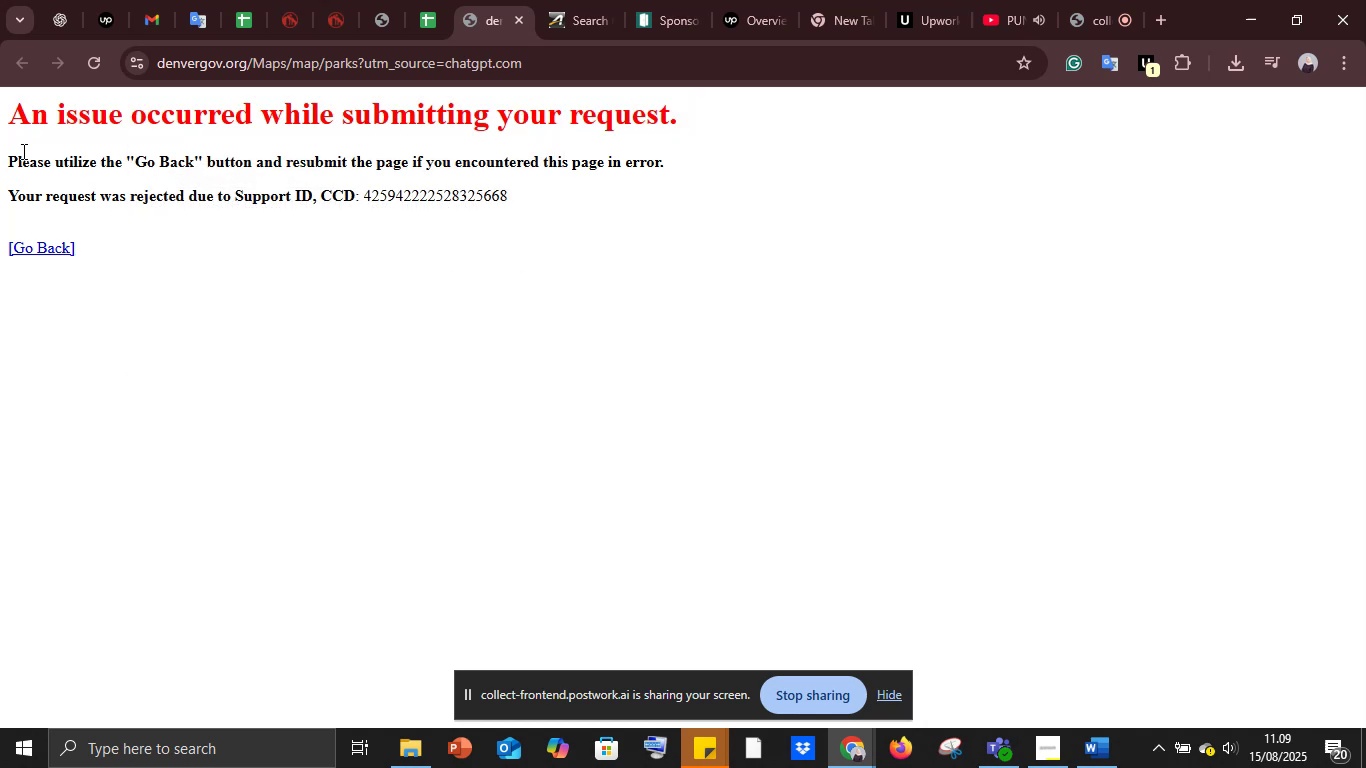 
left_click_drag(start_coordinate=[2, 124], to_coordinate=[687, 107])
 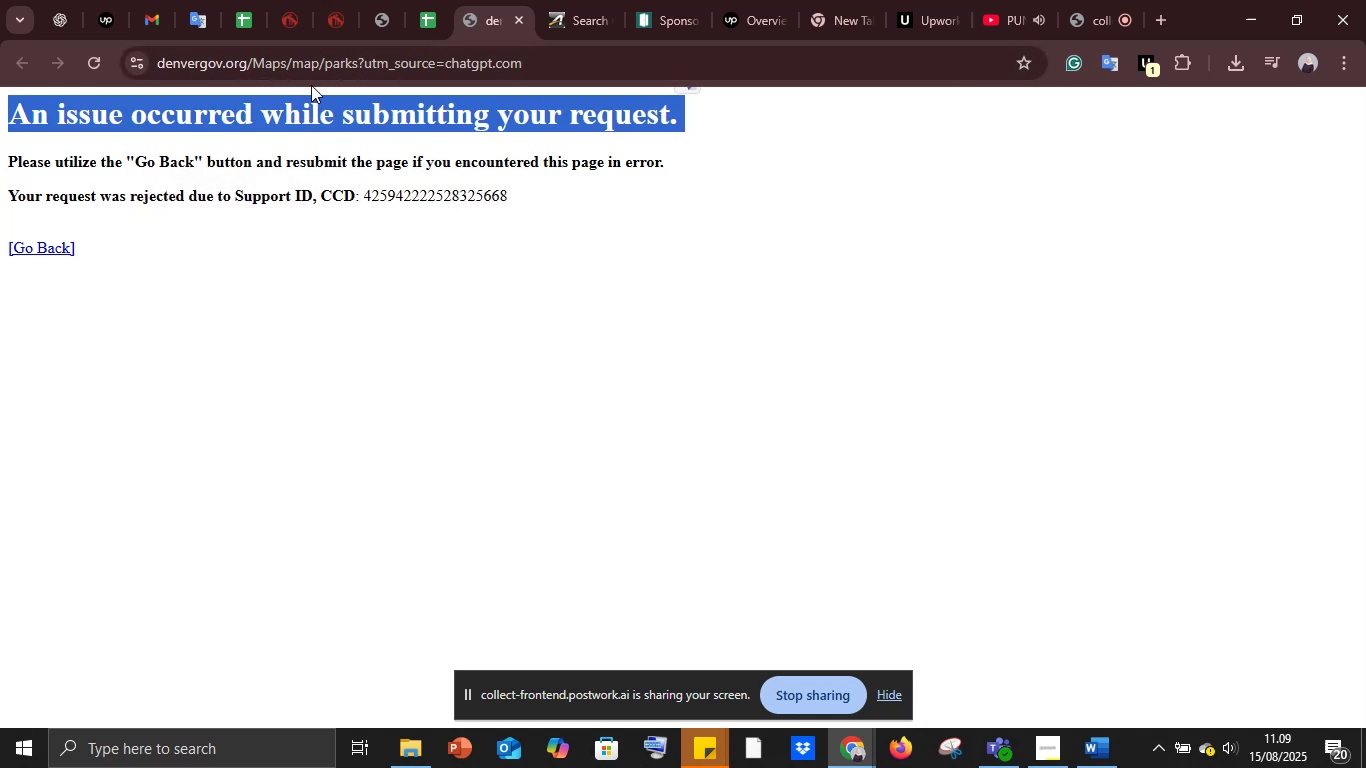 
left_click([306, 67])
 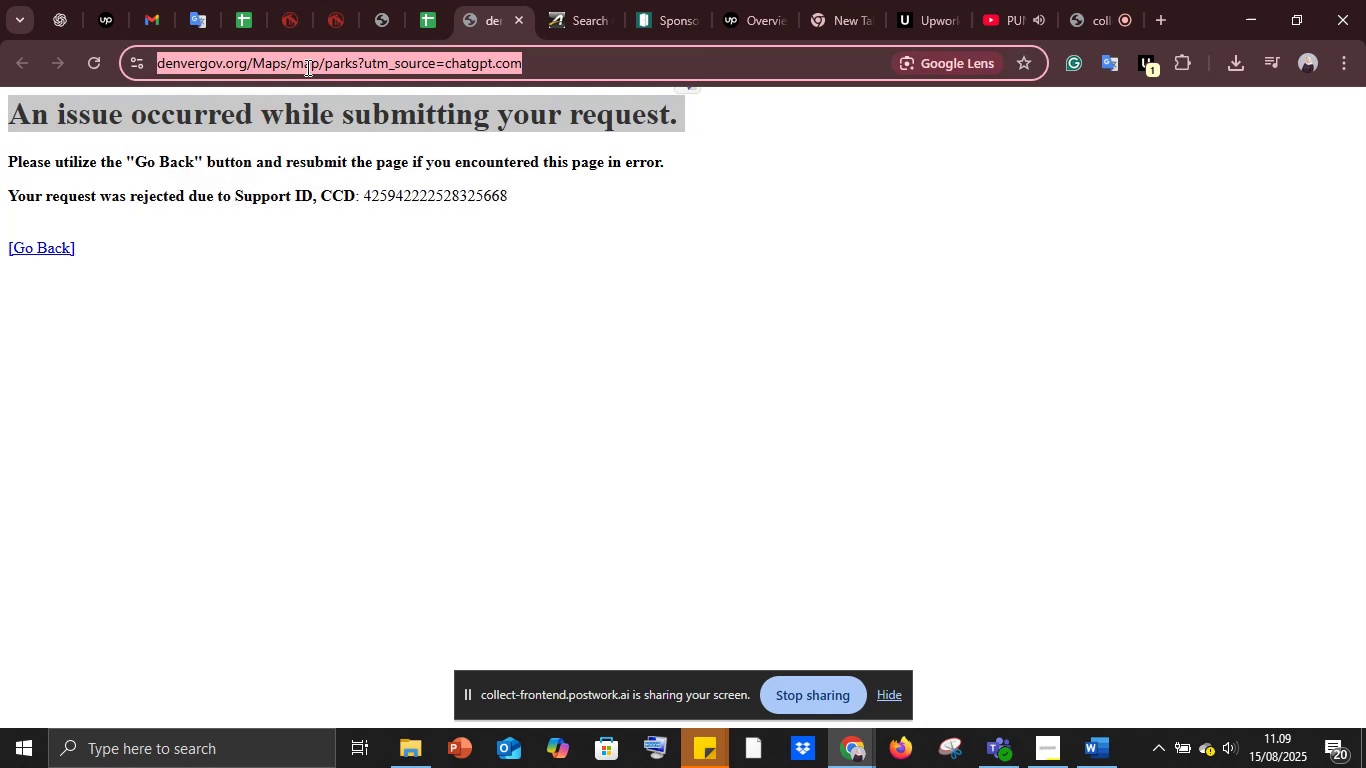 
key(Control+C)
 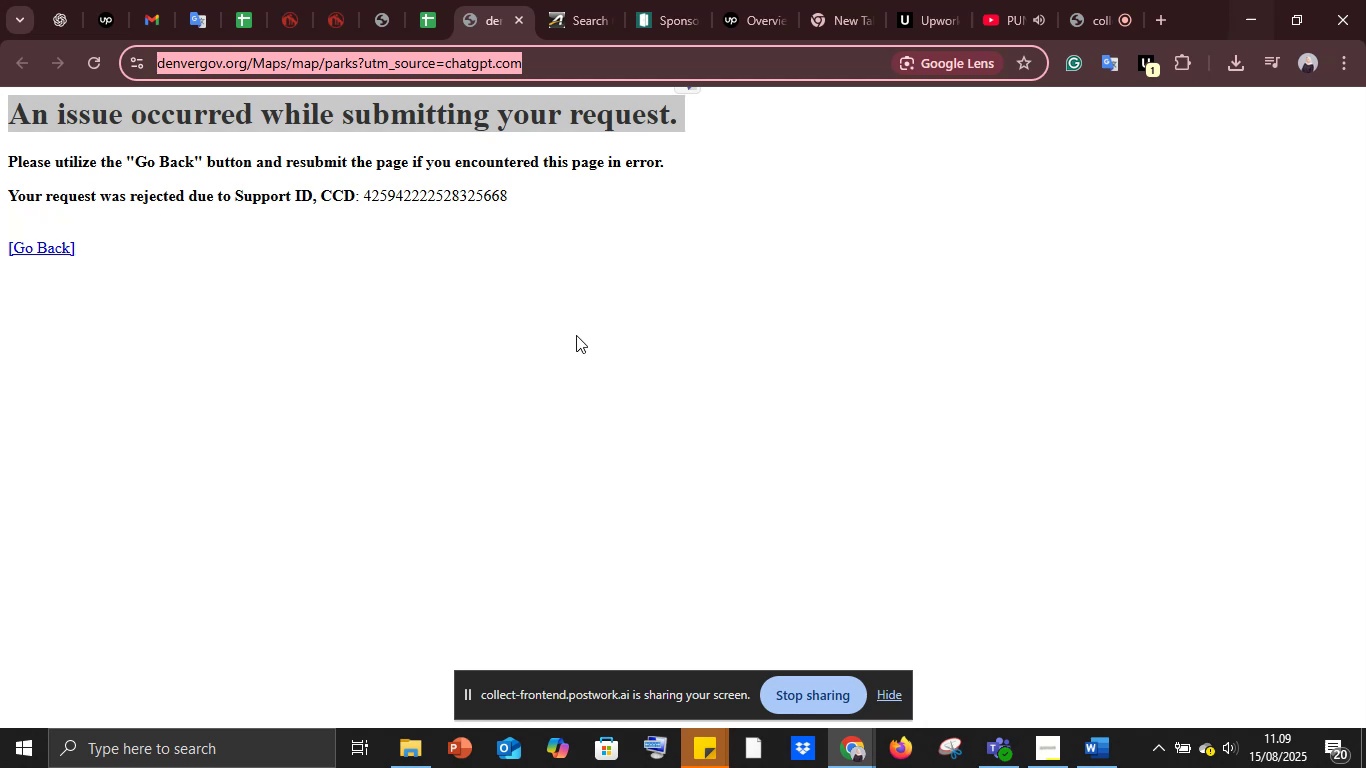 
left_click([154, 741])
 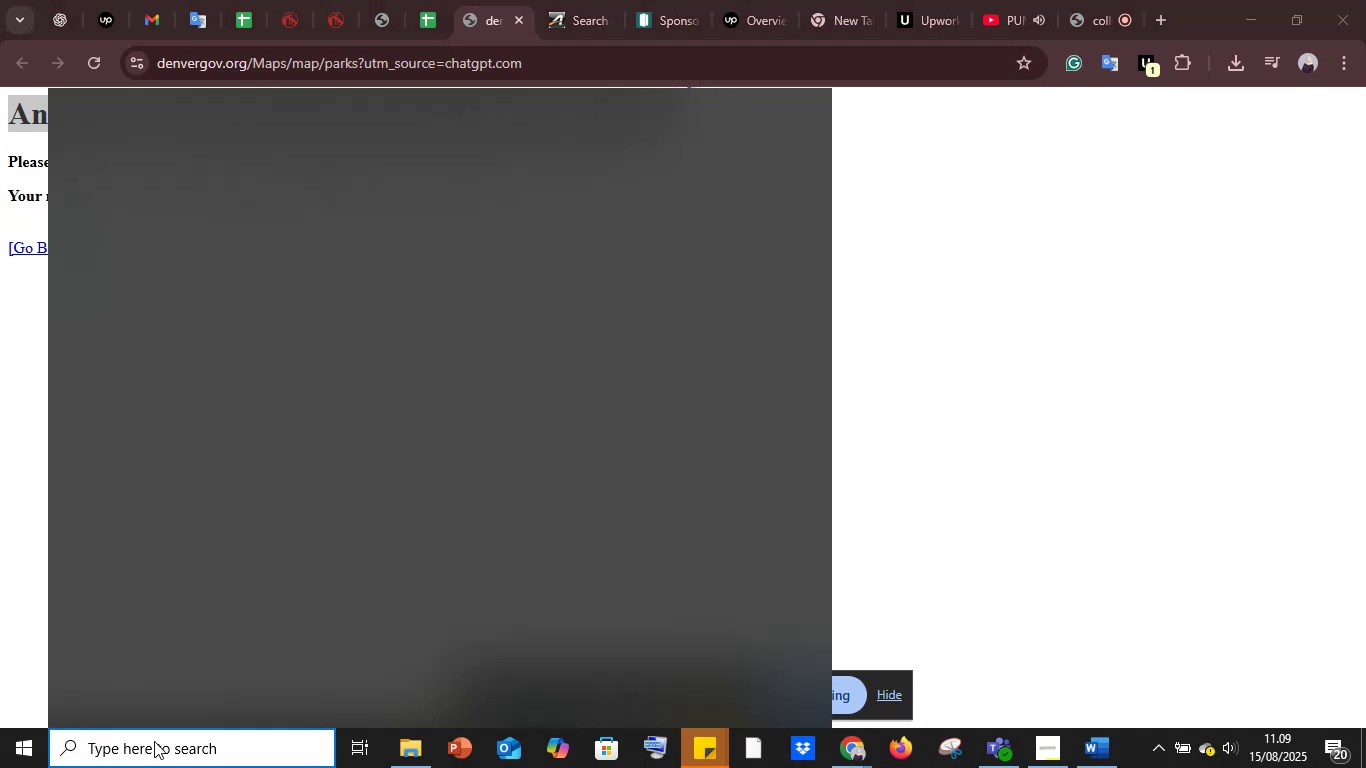 
type(mo)
key(Backspace)
 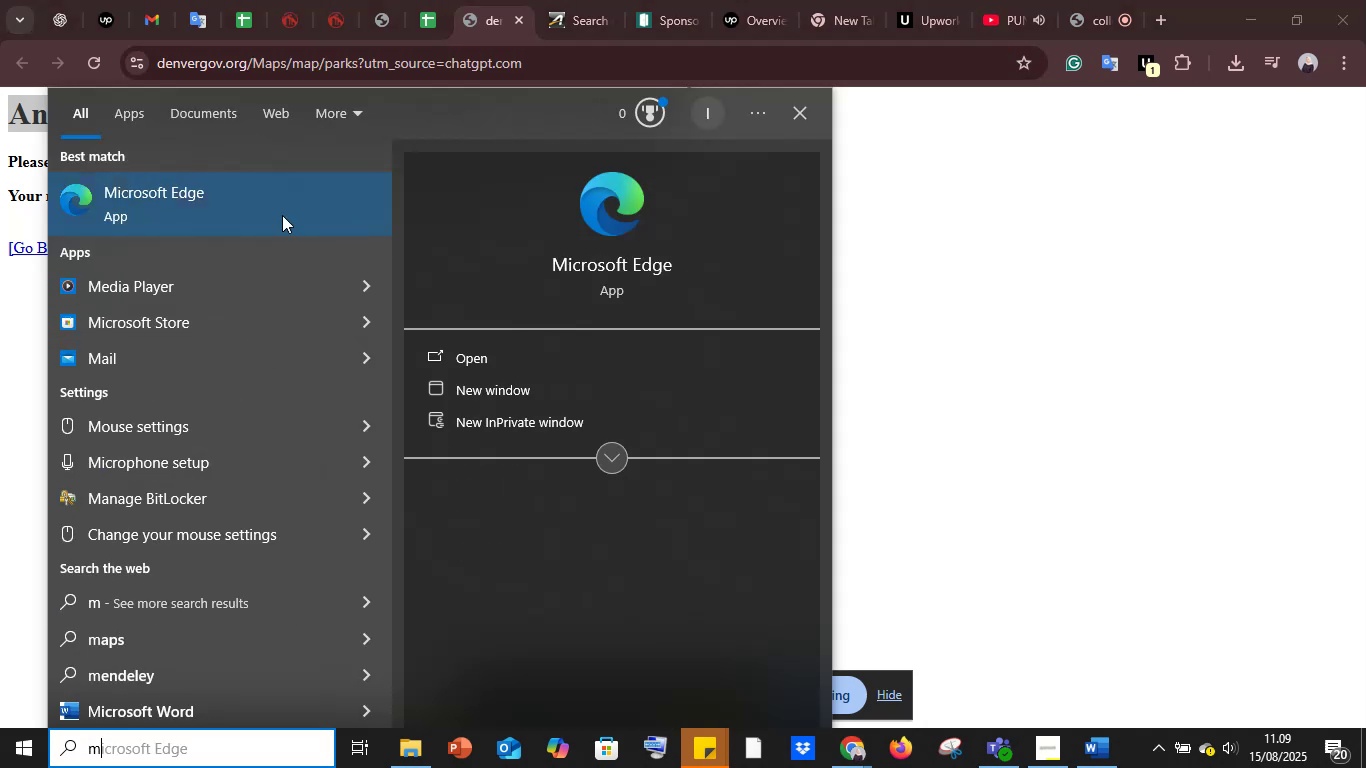 
double_click([218, 217])
 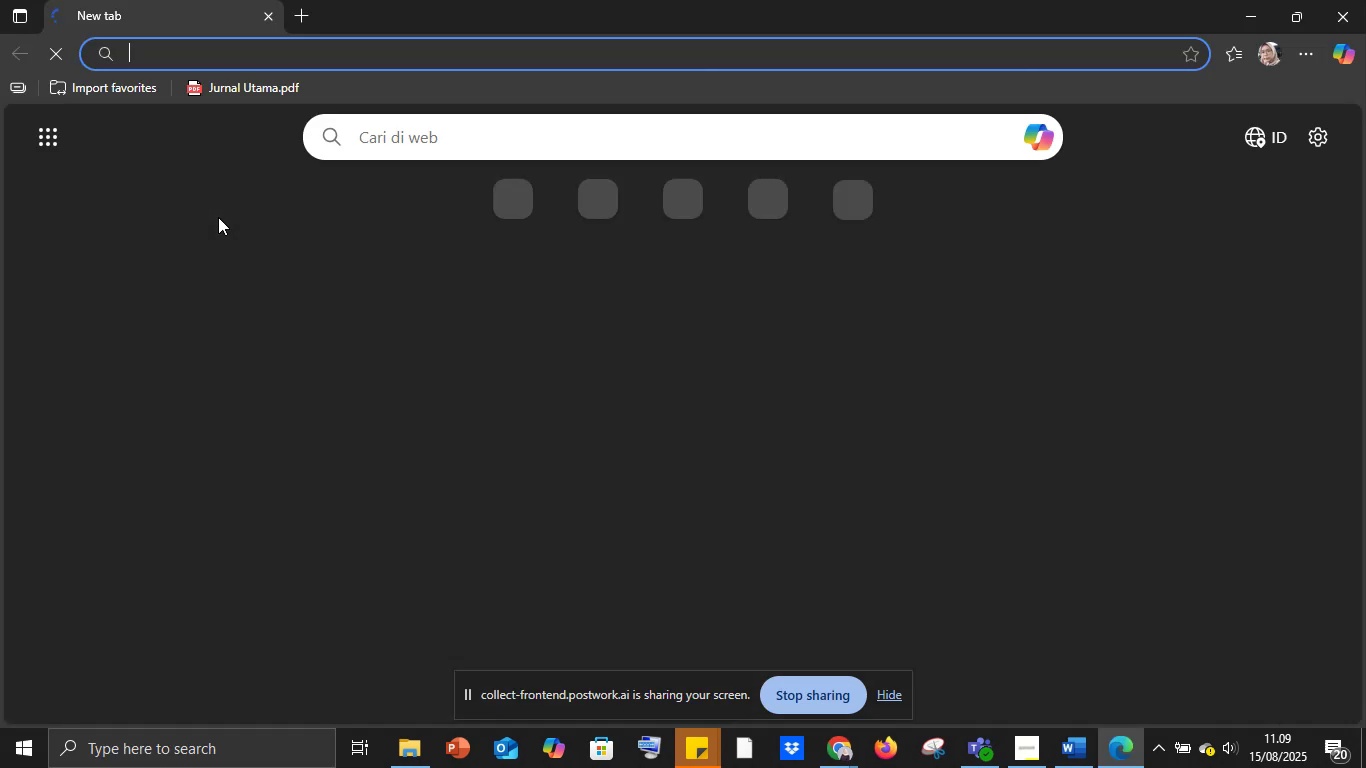 
key(Control+V)
 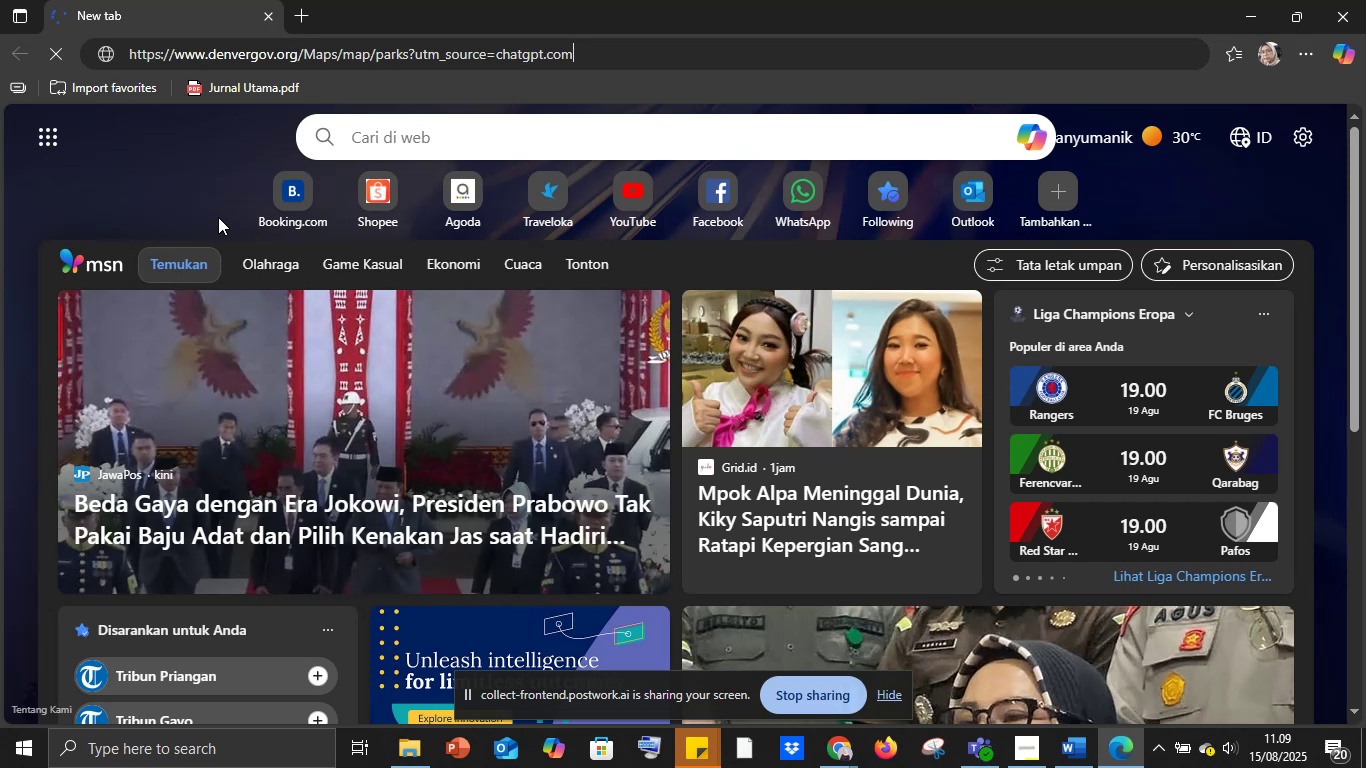 
key(Enter)
 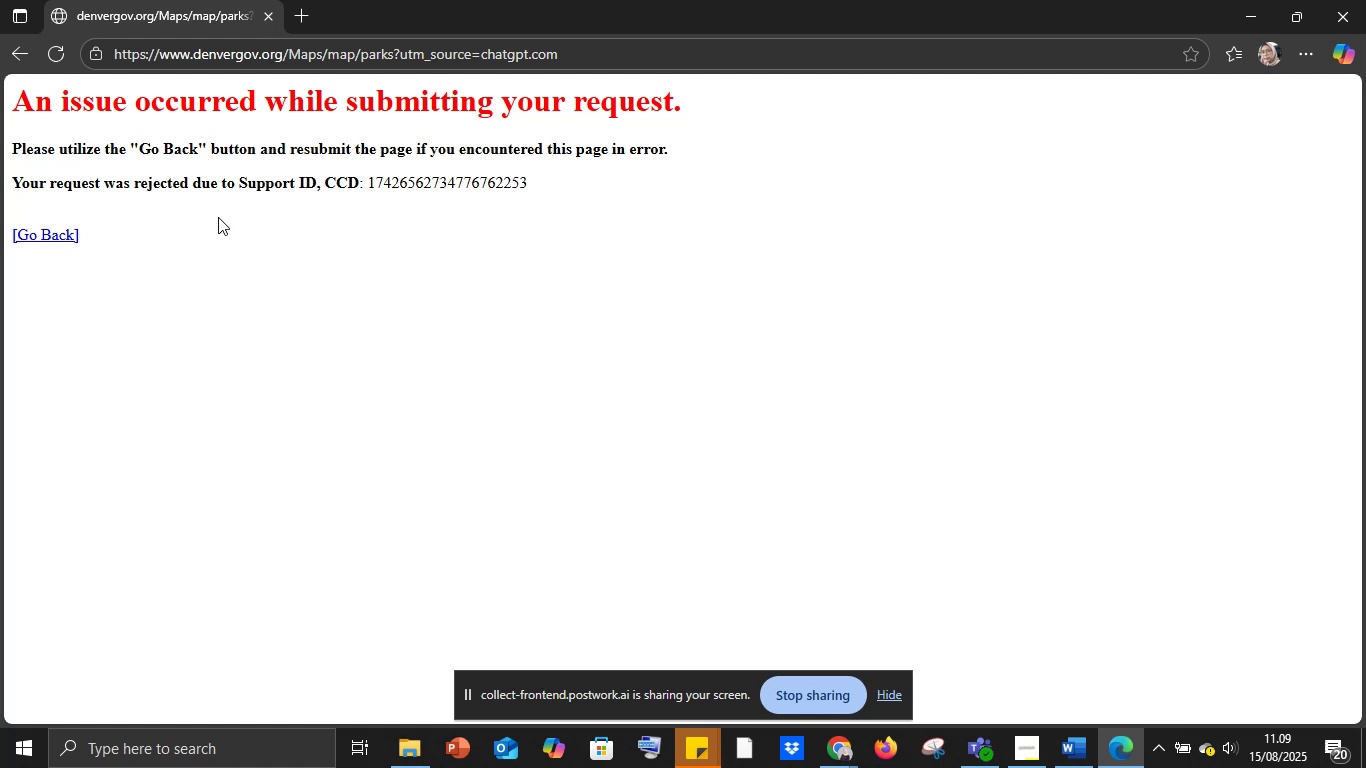 
wait(43.13)
 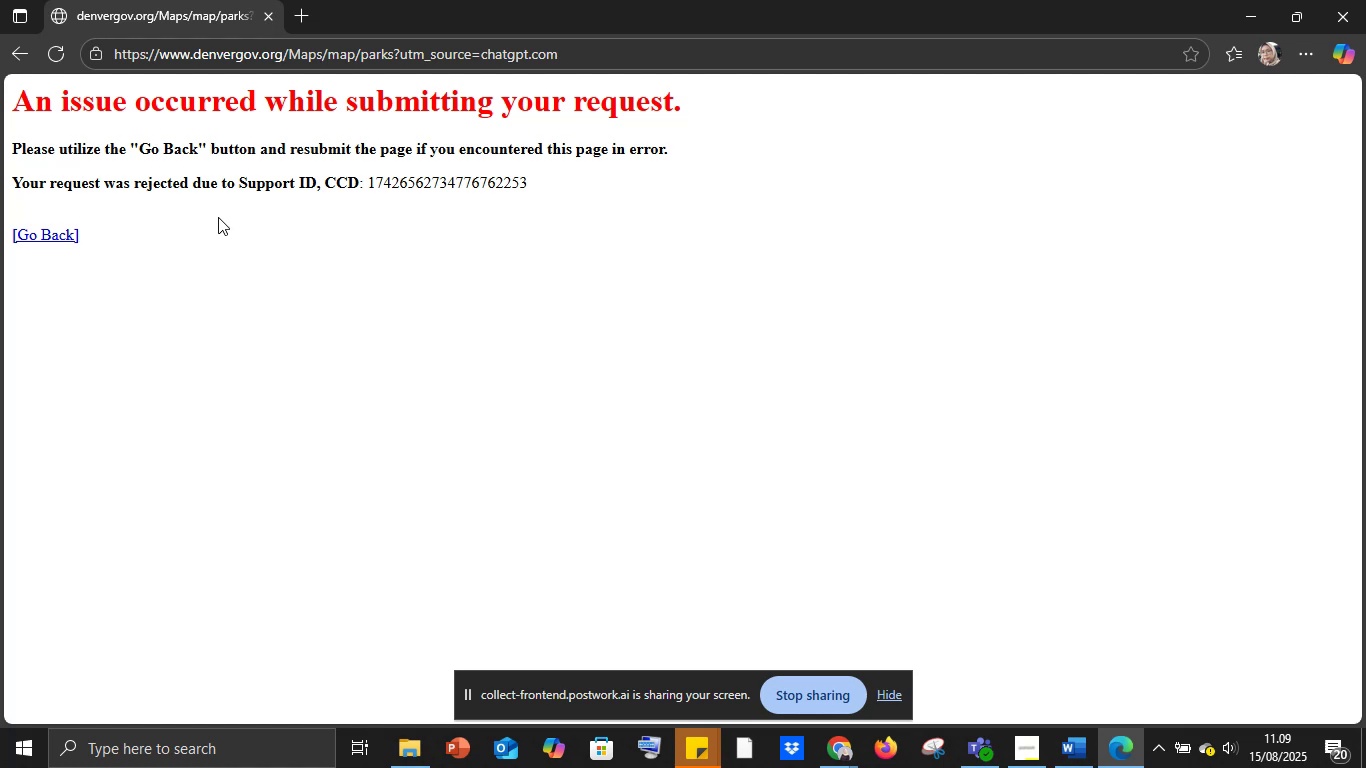 
left_click_drag(start_coordinate=[7, 179], to_coordinate=[570, 187])
 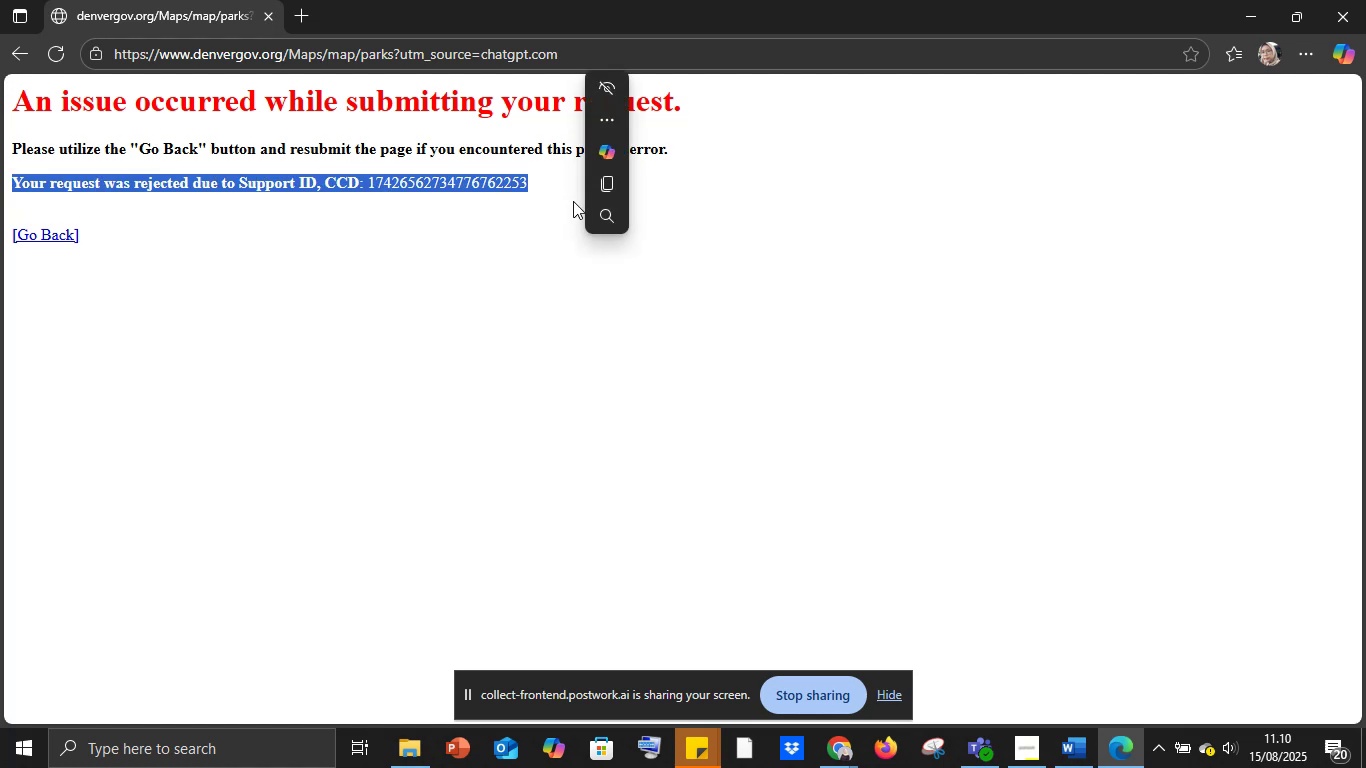 
key(Control+C)
 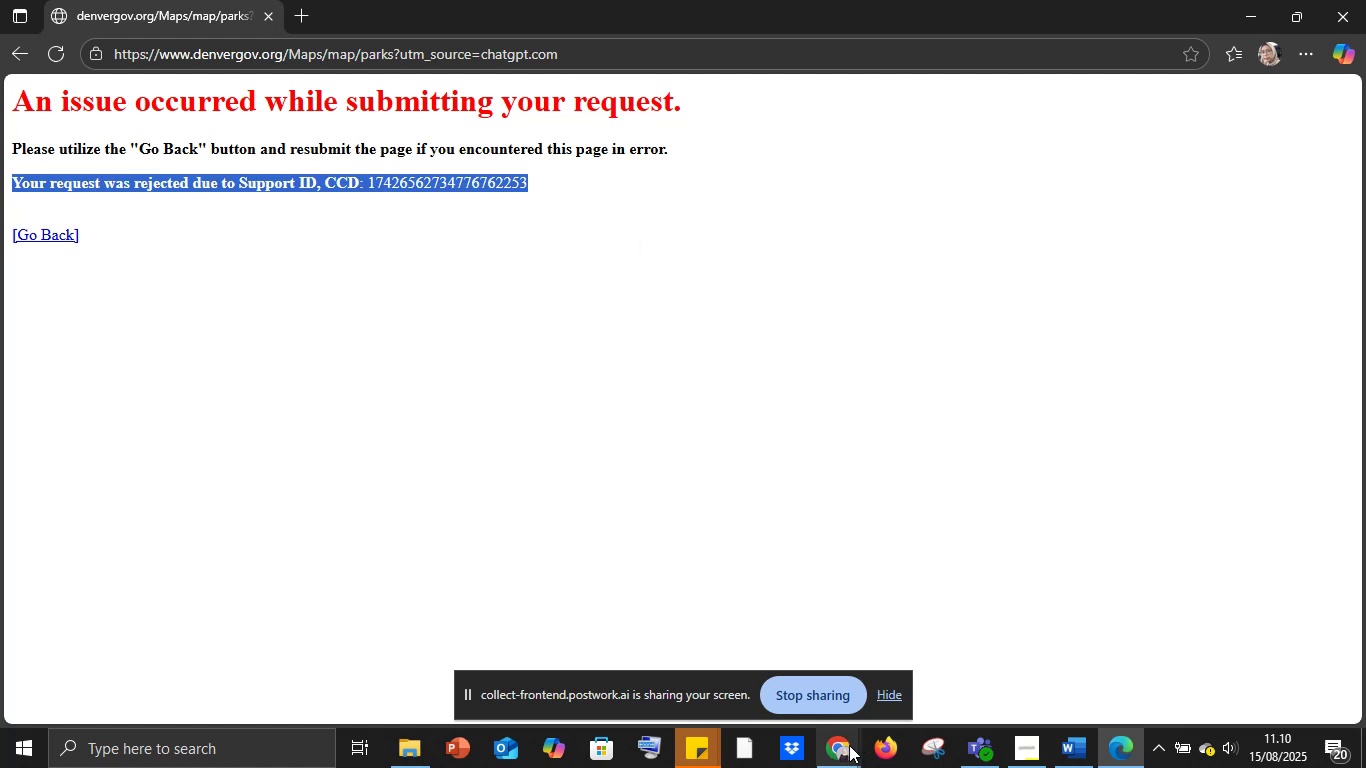 
left_click([842, 749])
 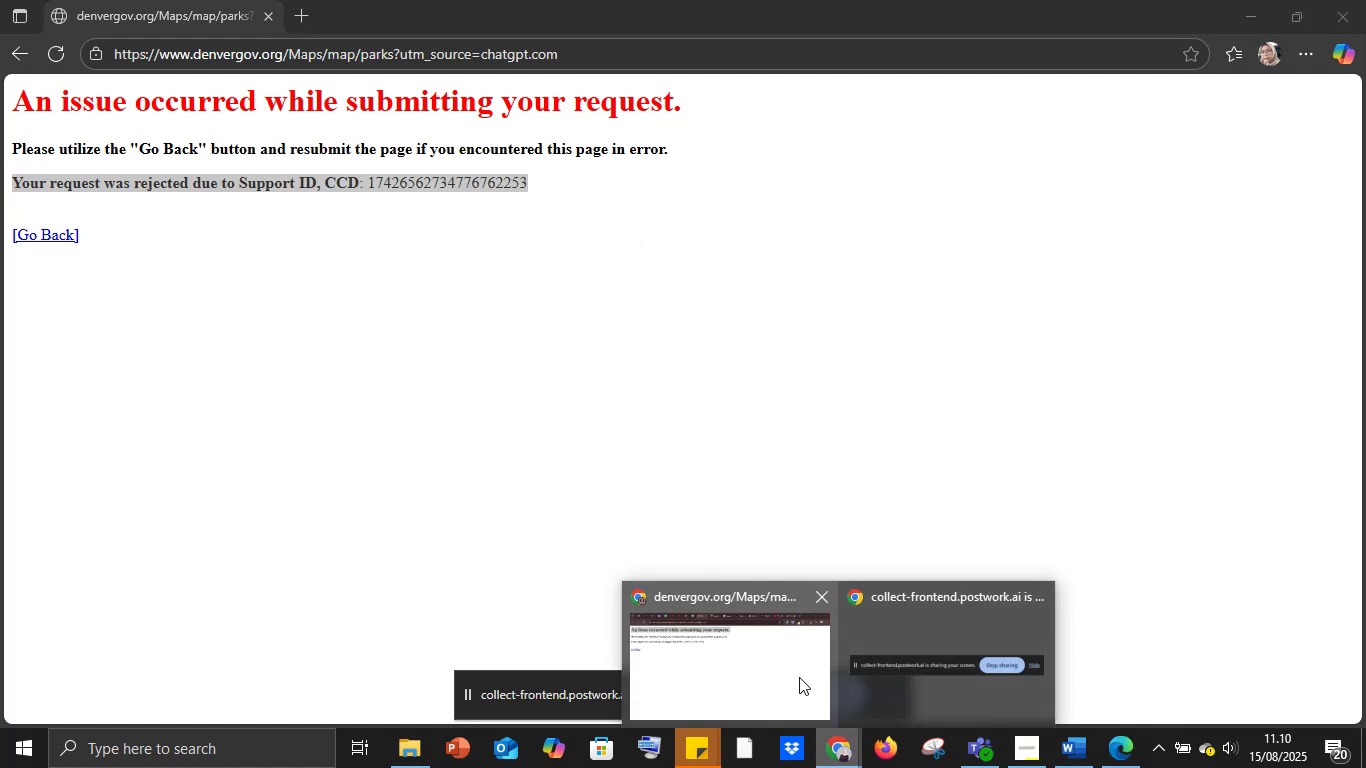 
left_click([799, 677])
 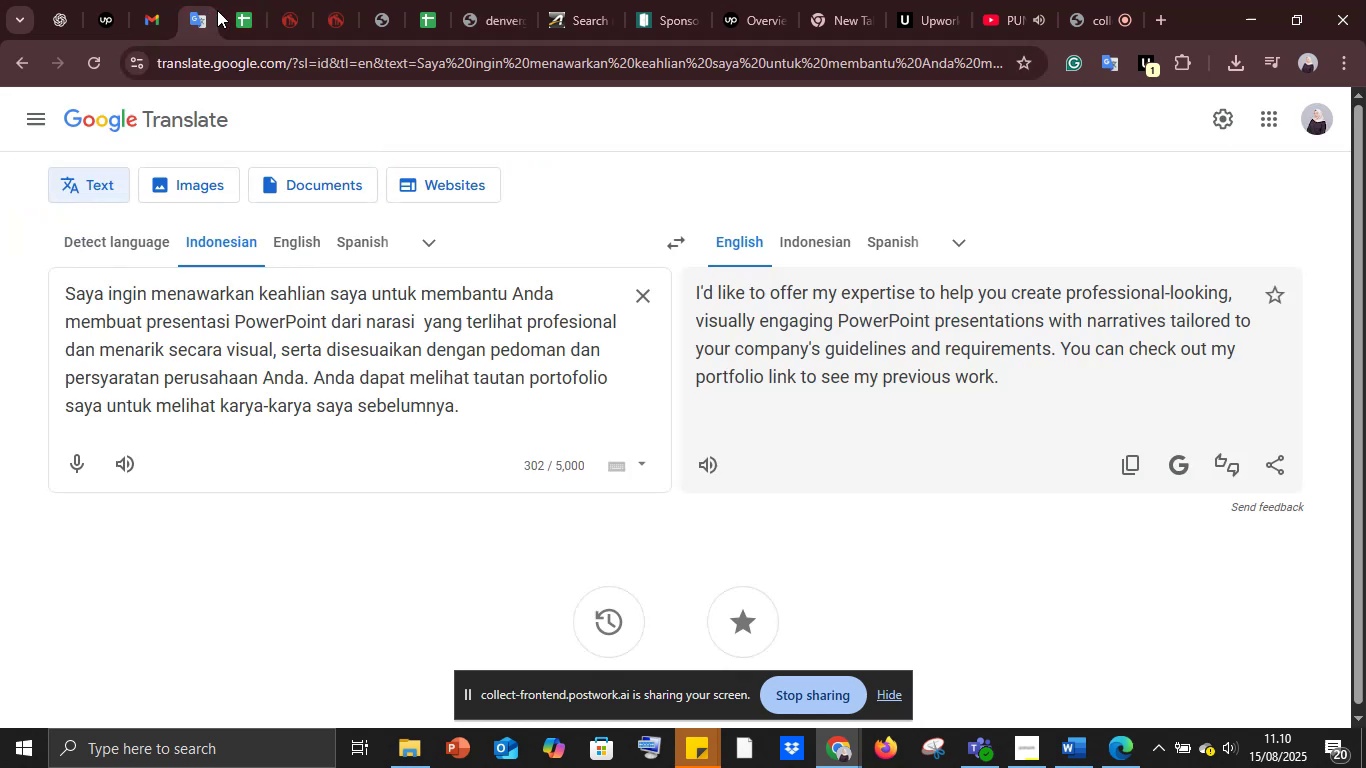 
left_click([652, 309])
 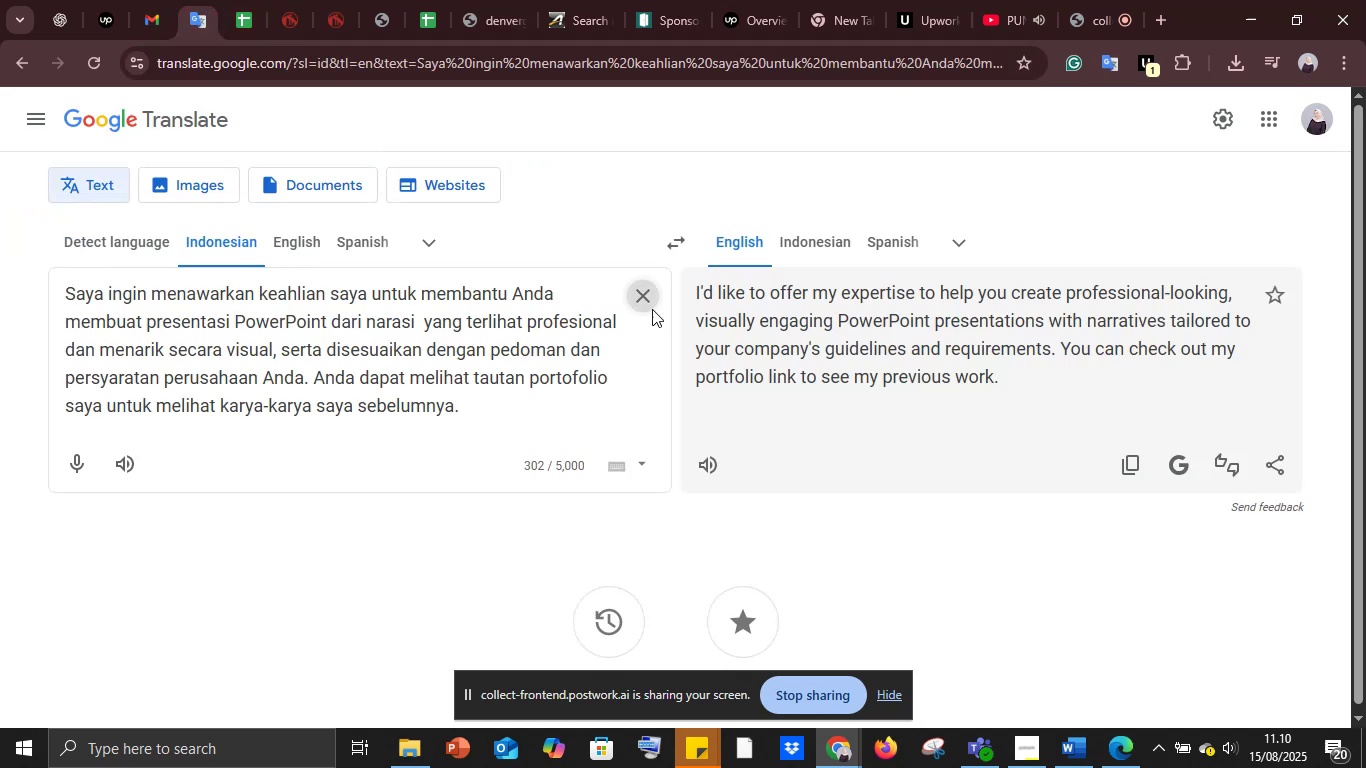 
key(Control+V)
 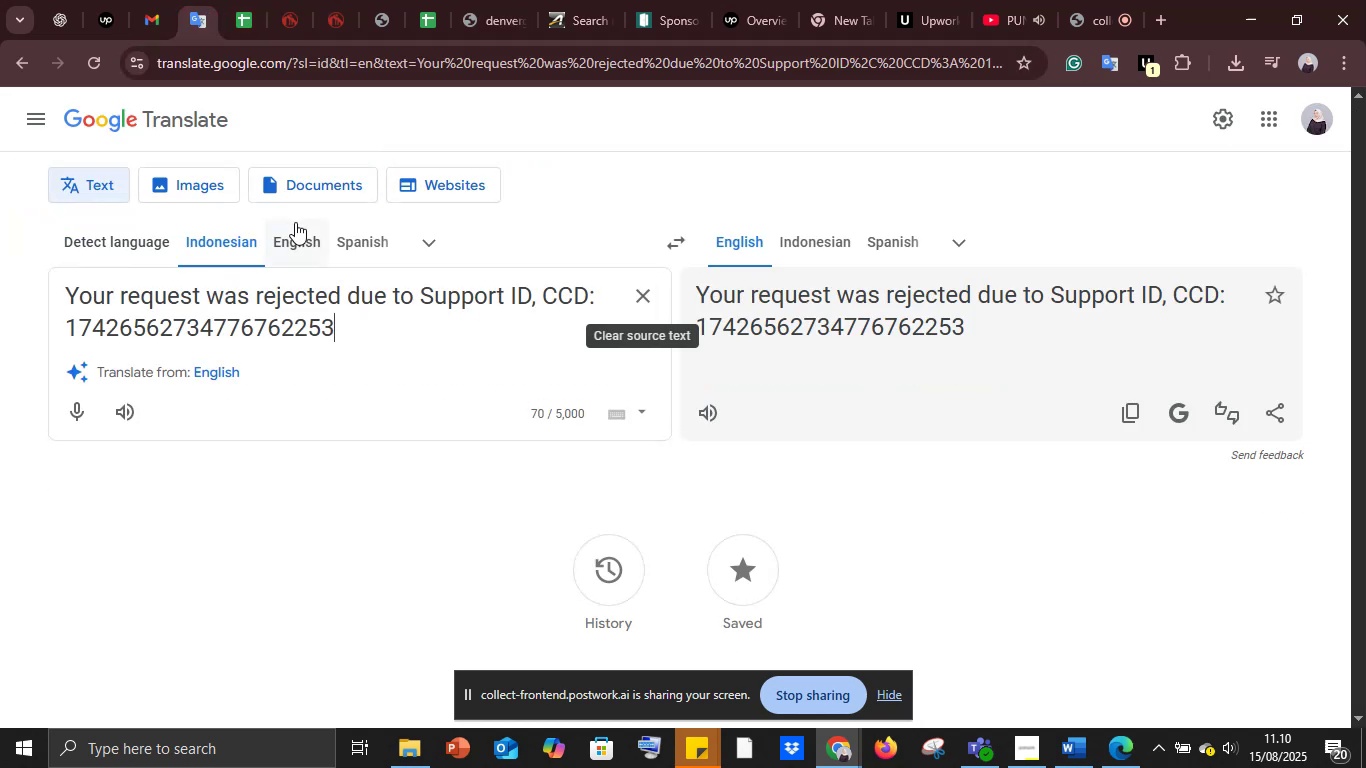 
left_click([291, 247])
 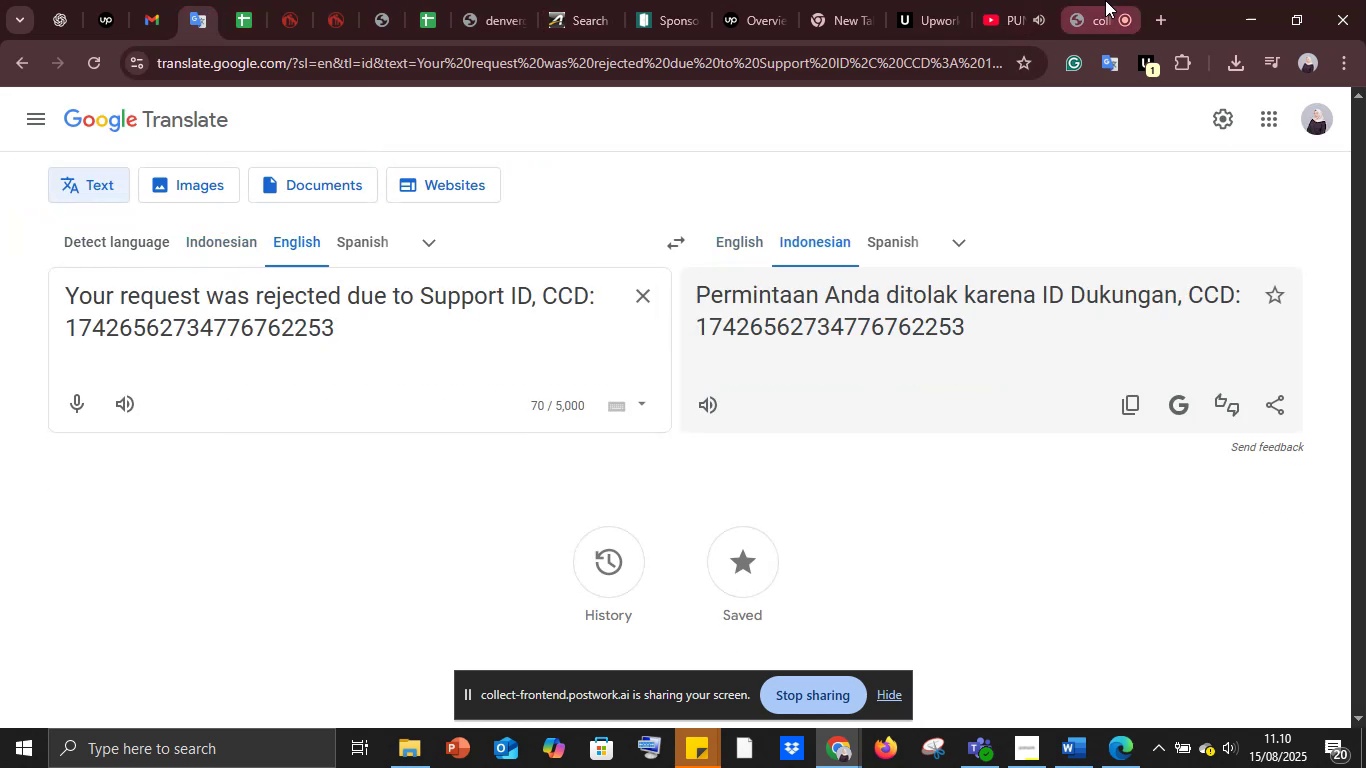 
wait(5.62)
 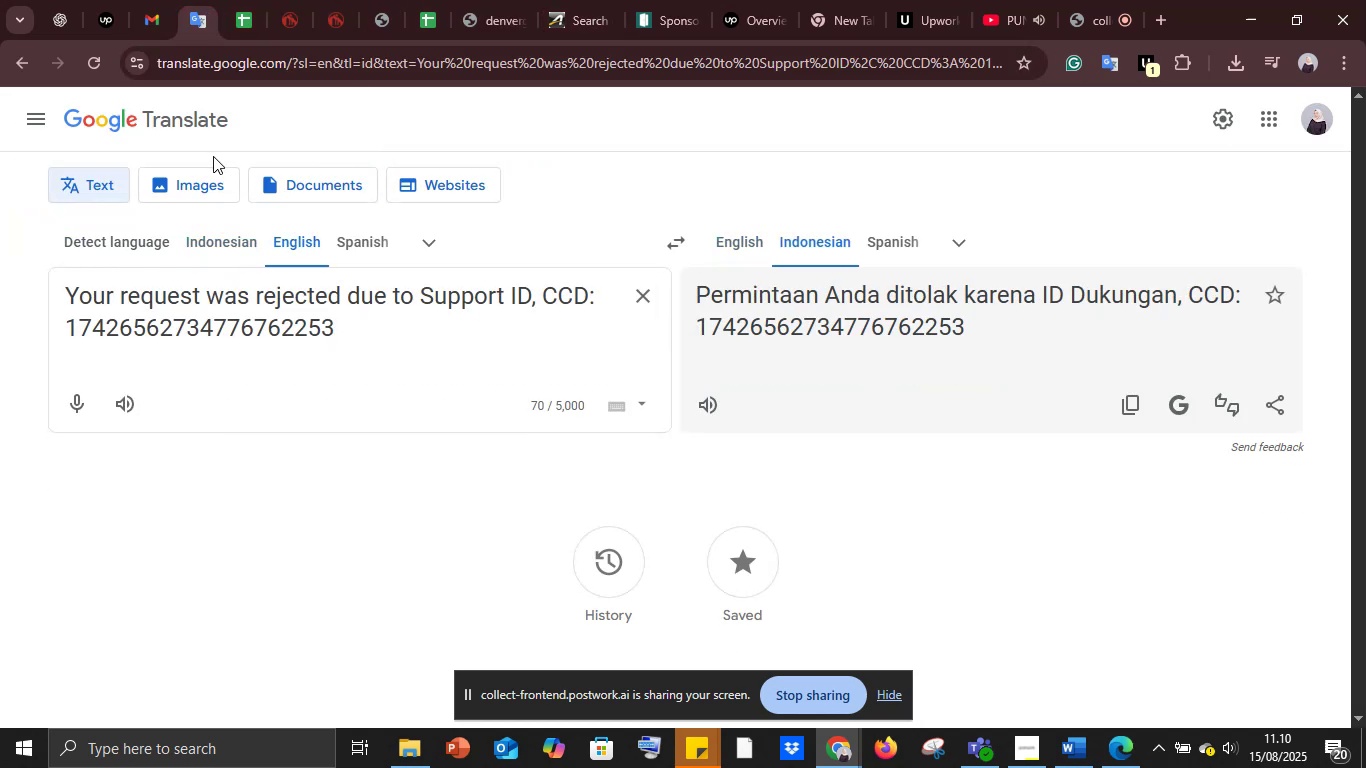 
left_click([1123, 759])
 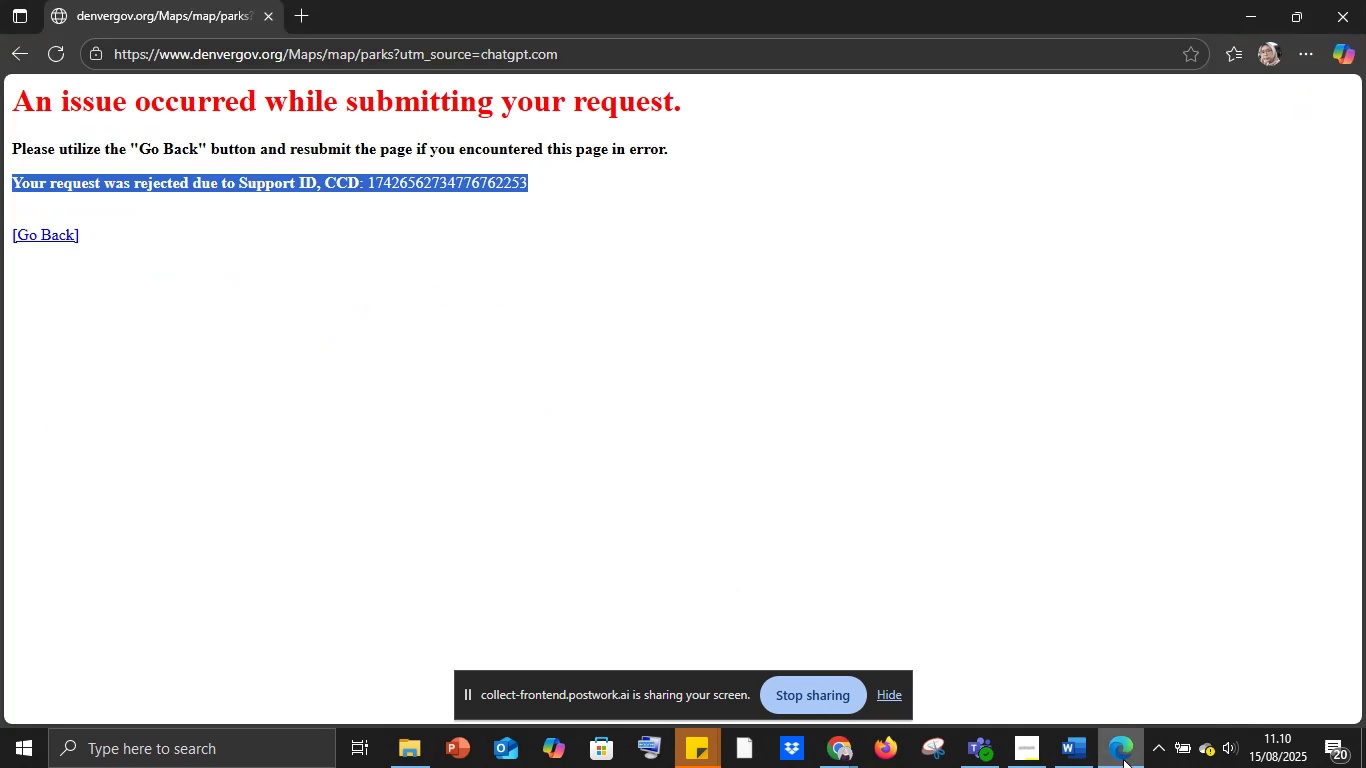 
left_click([1123, 759])
 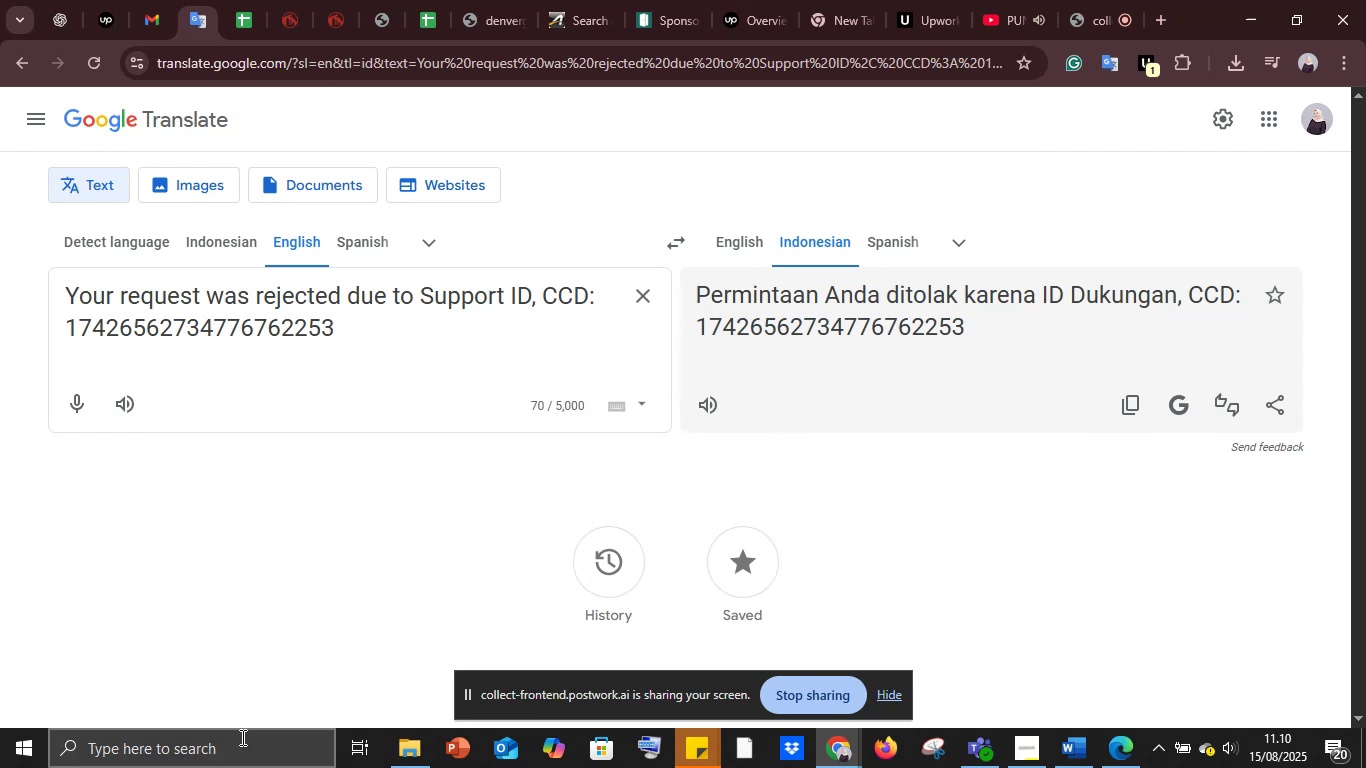 
left_click([240, 741])
 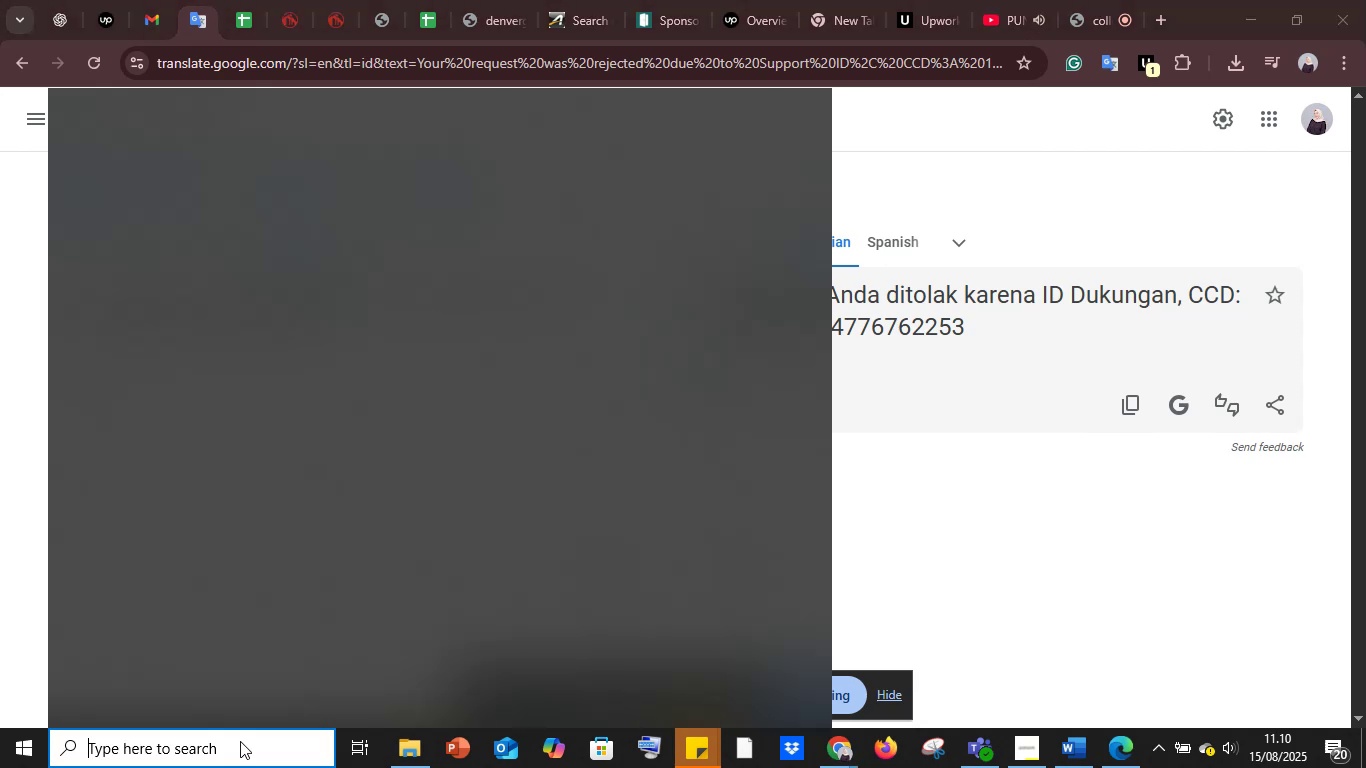 
type(moz)
 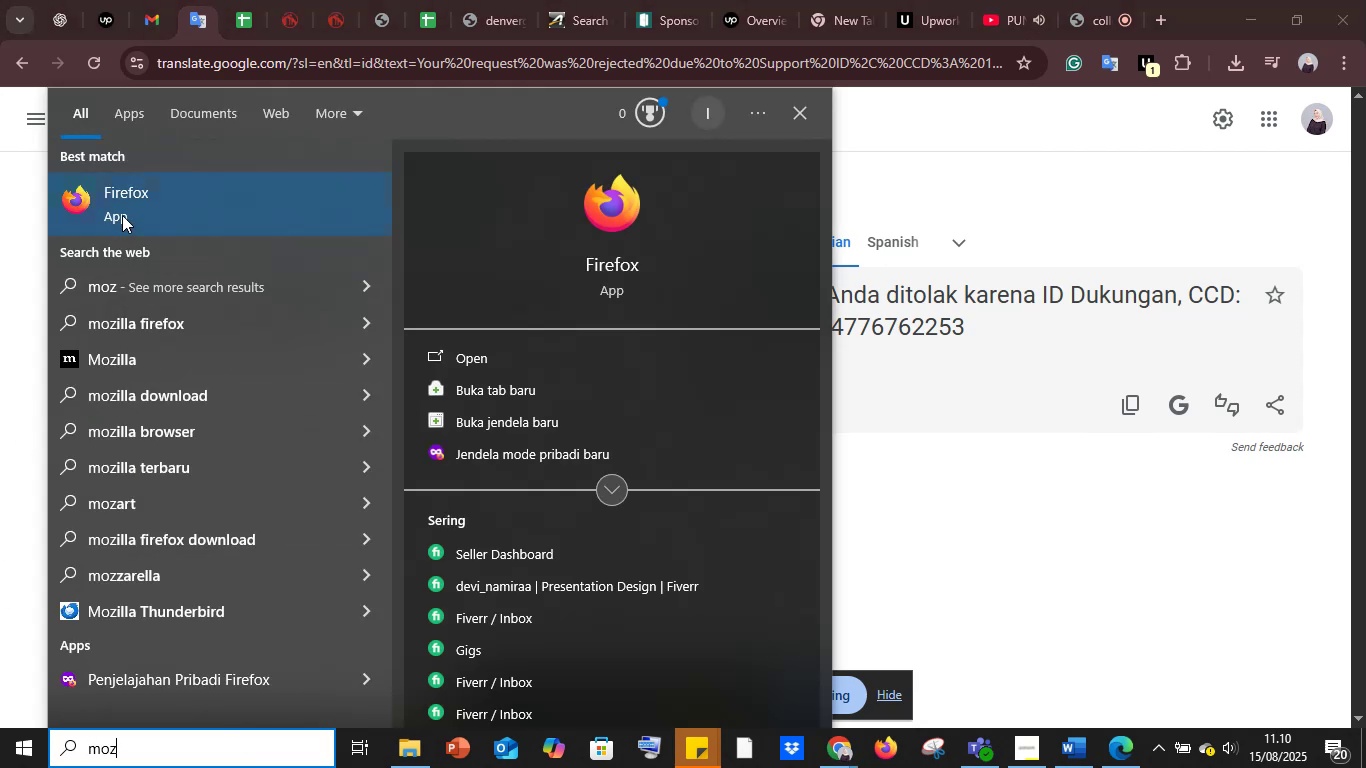 
double_click([122, 207])
 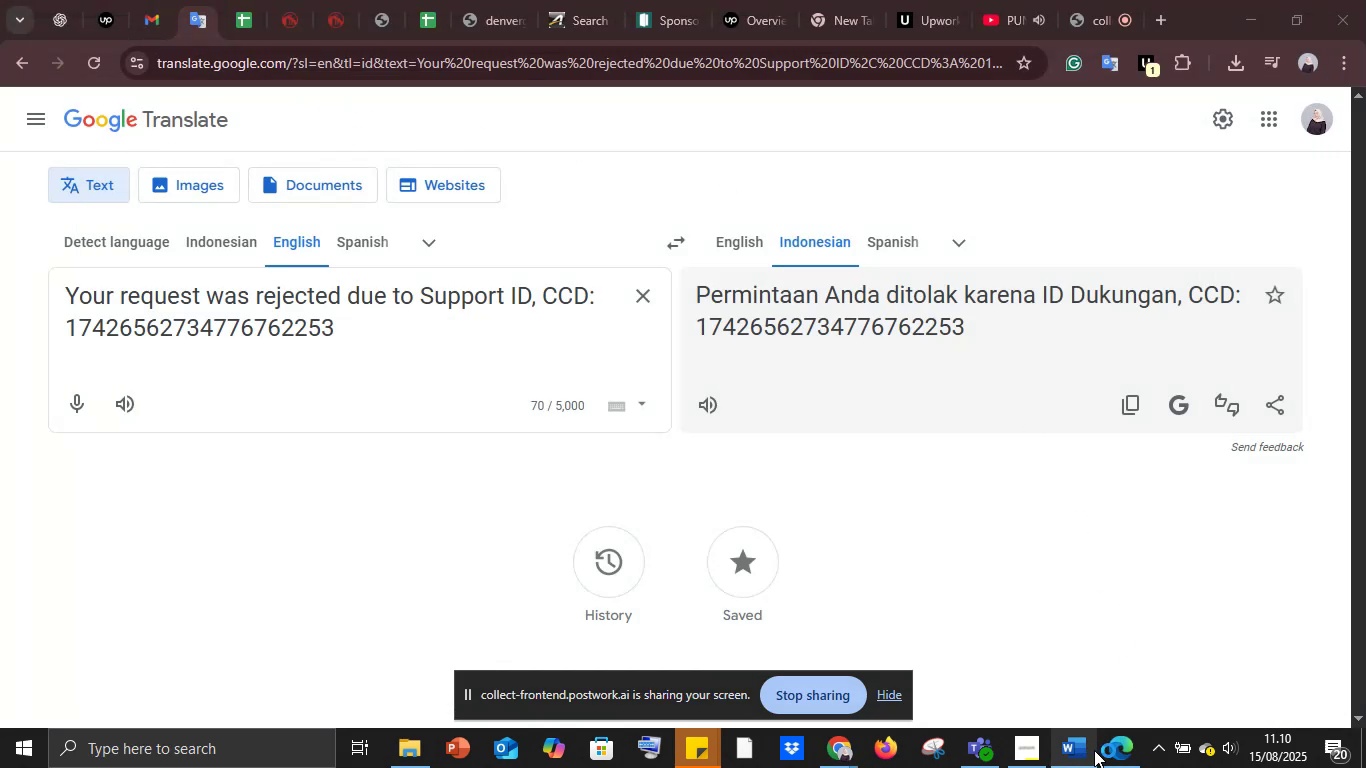 
mouse_move([1062, 727])
 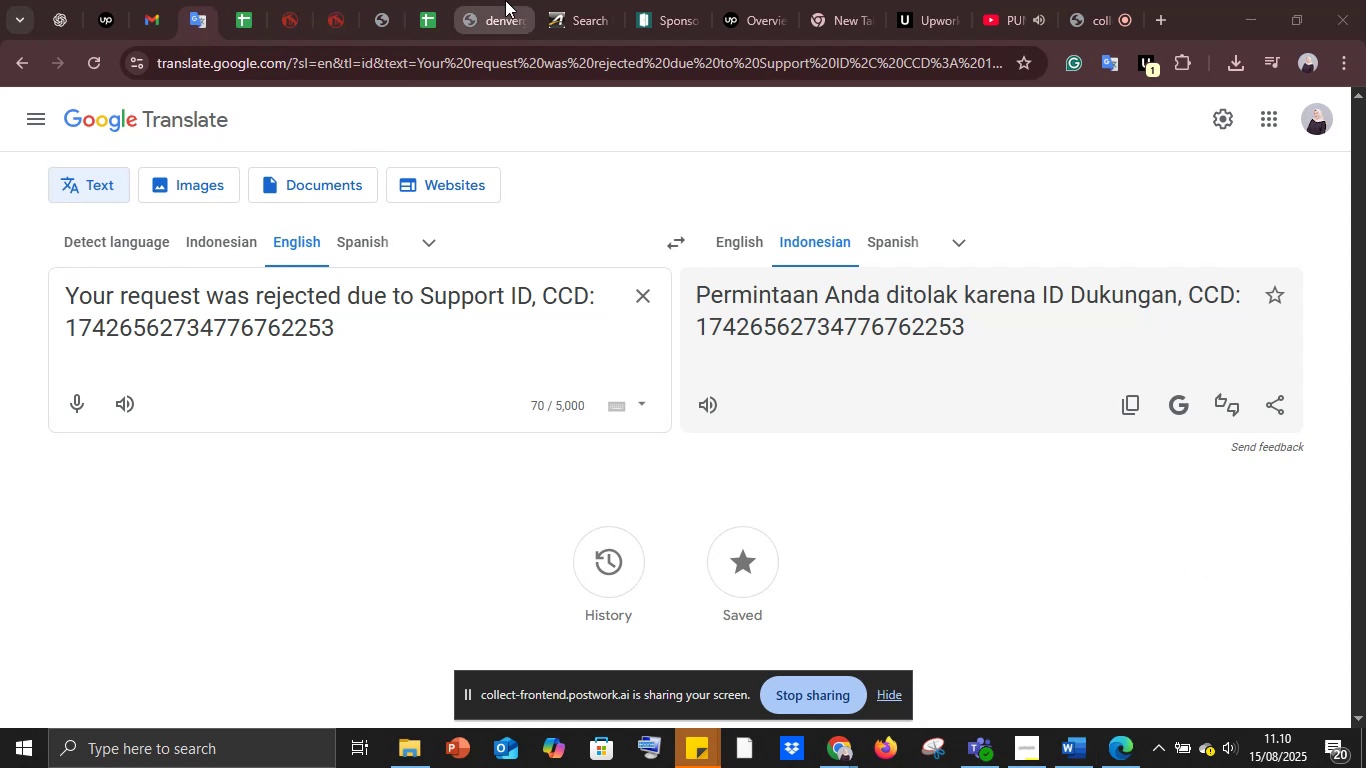 
left_click([509, 0])
 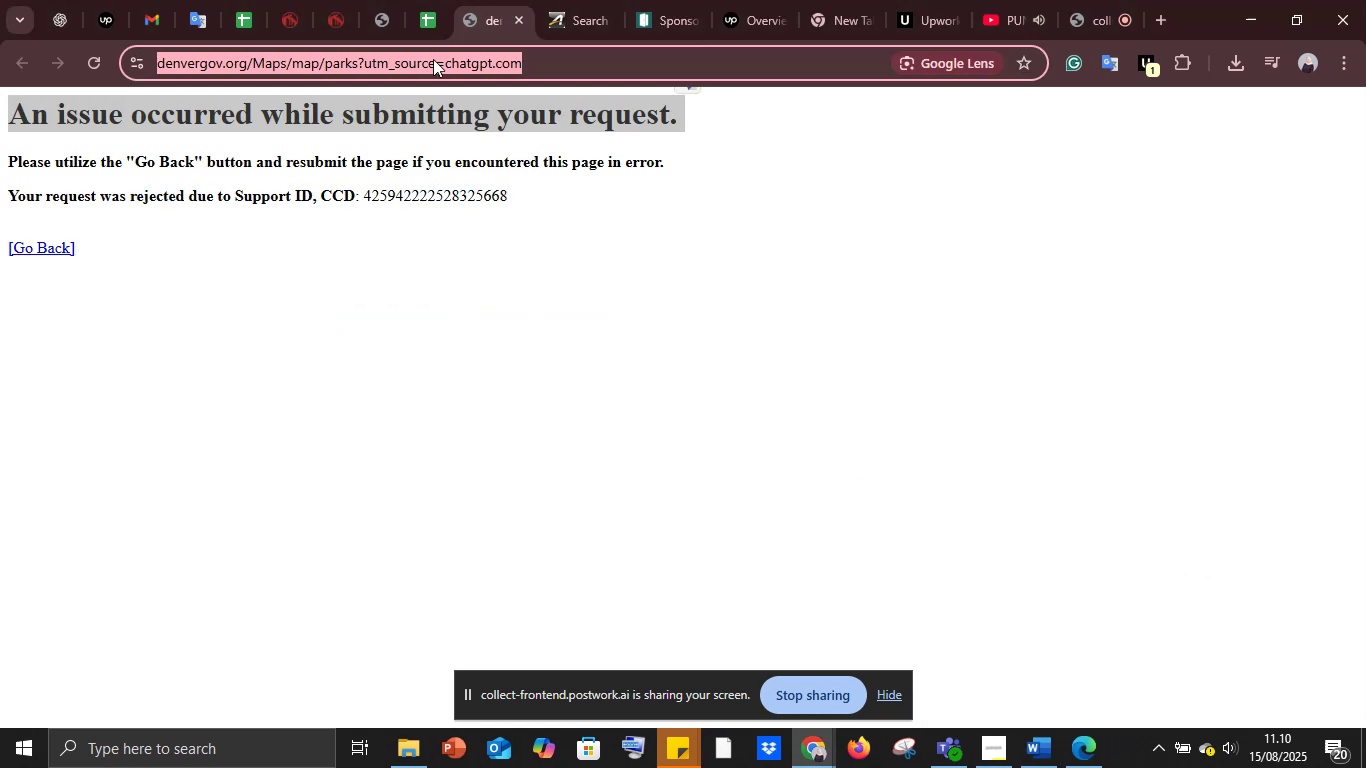 
key(Control+C)
 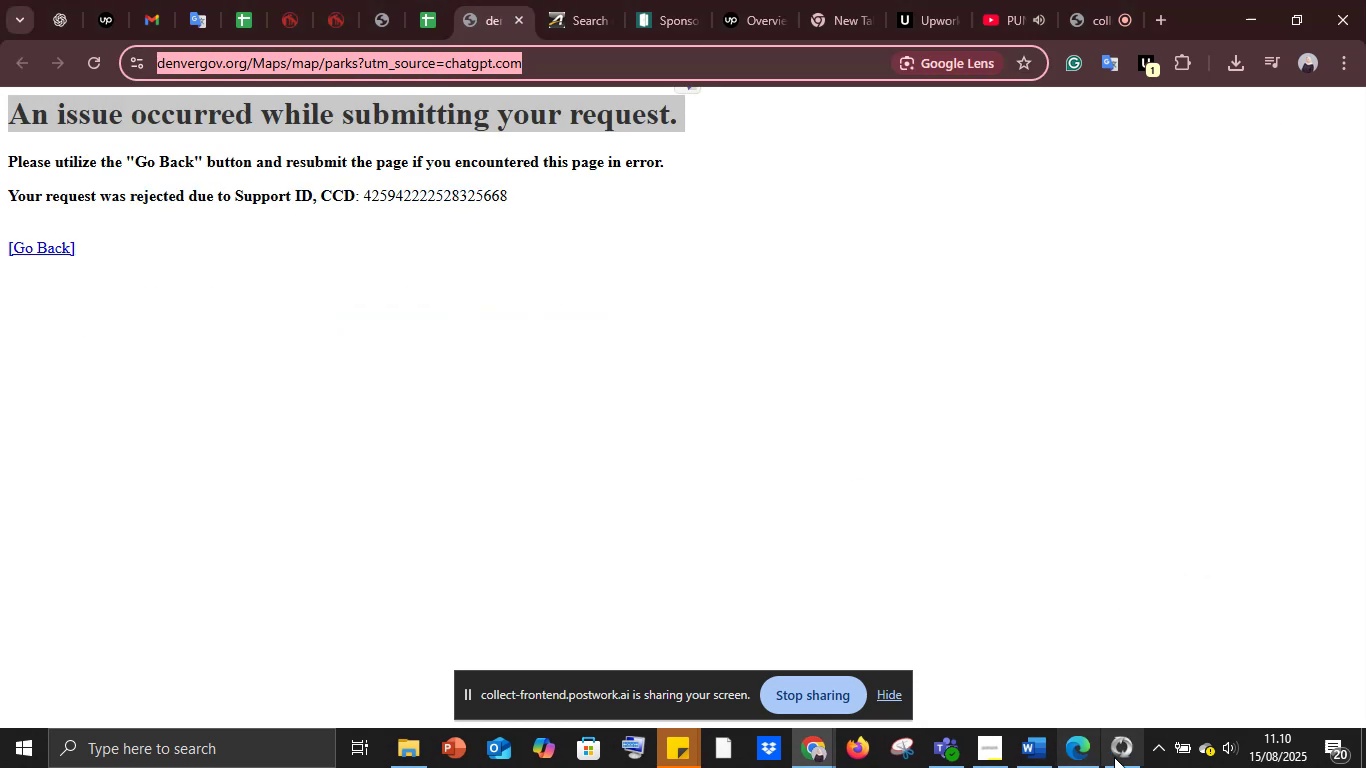 
left_click([1117, 757])
 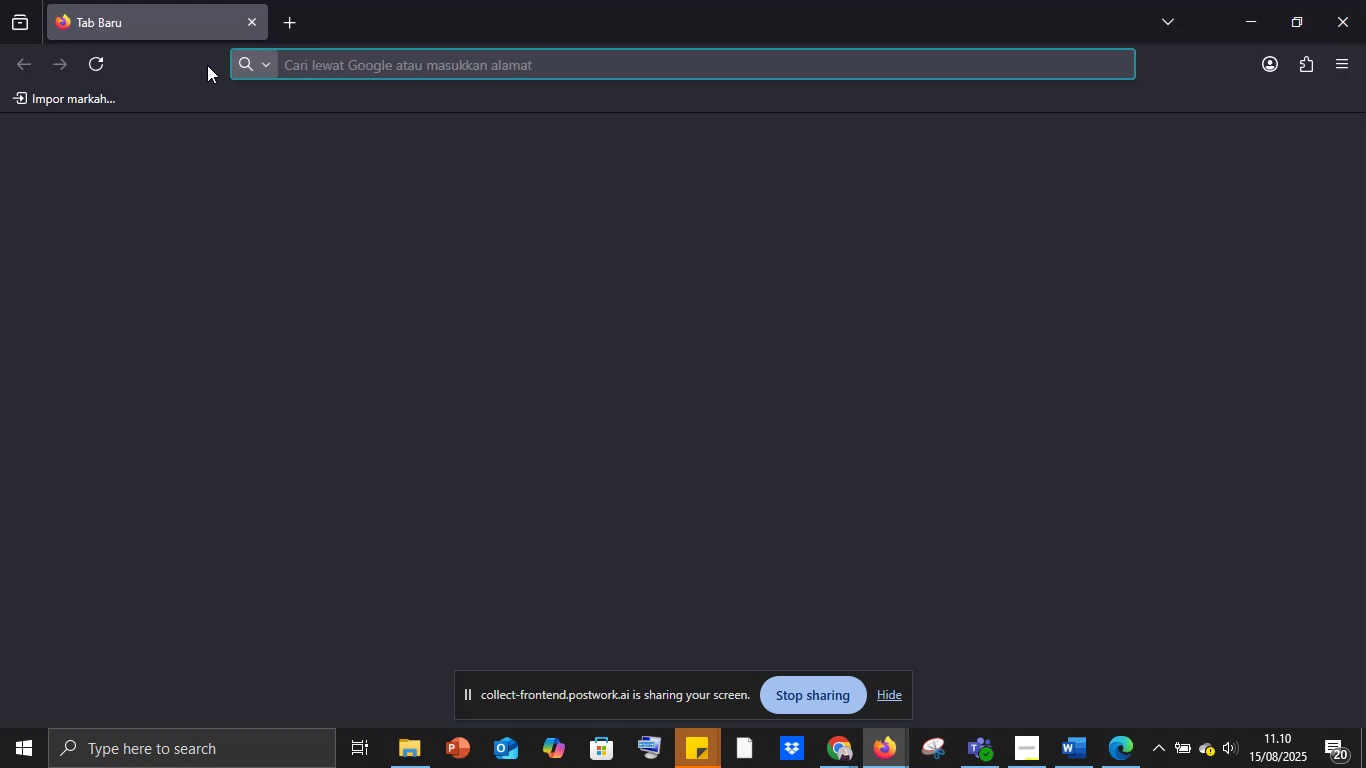 
wait(15.67)
 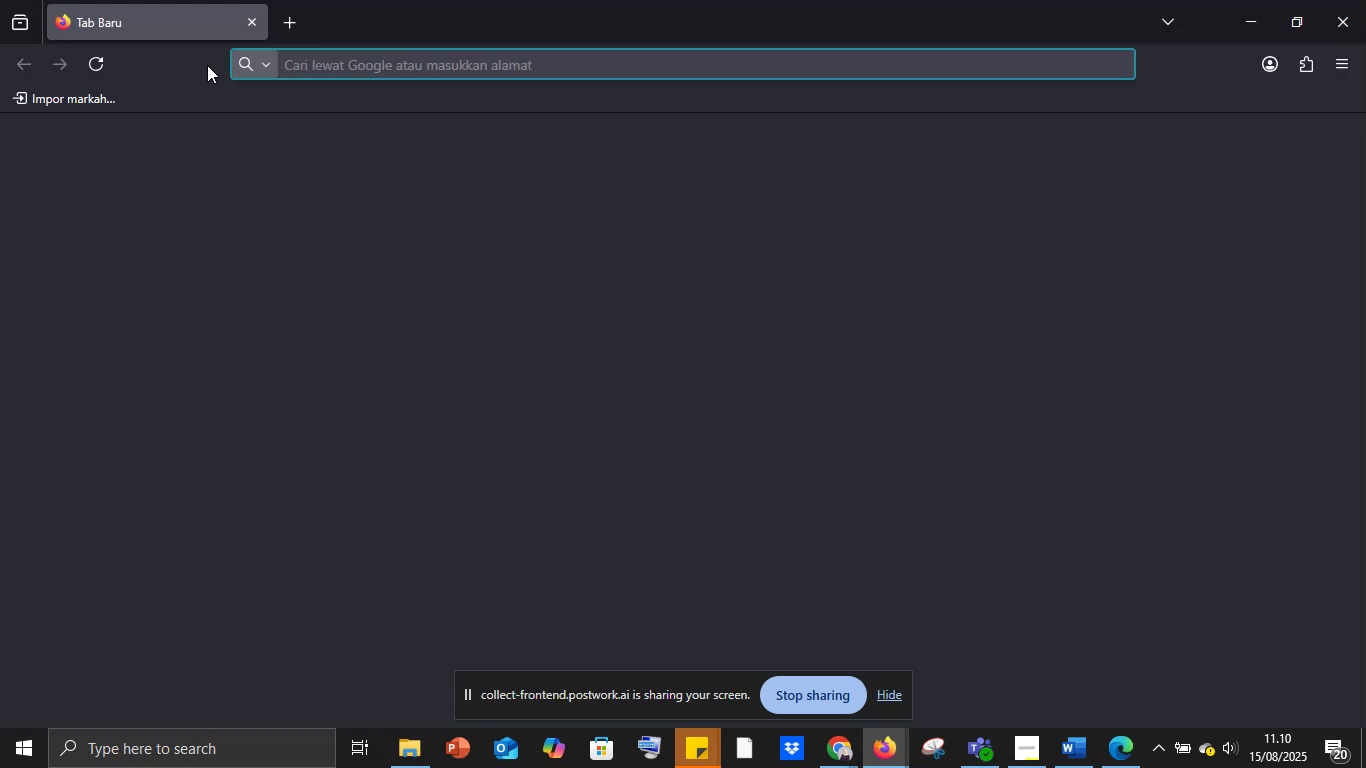 
left_click([778, 256])
 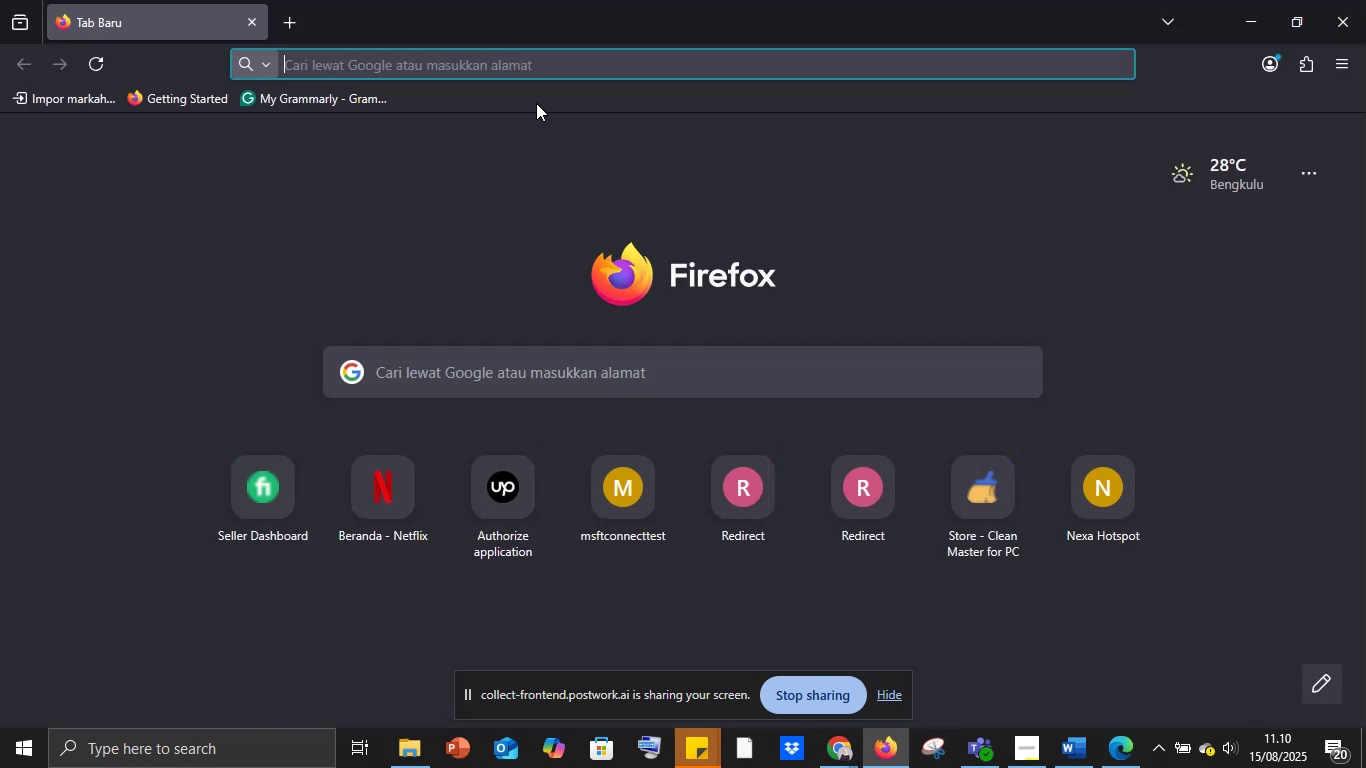 
key(Control+V)
 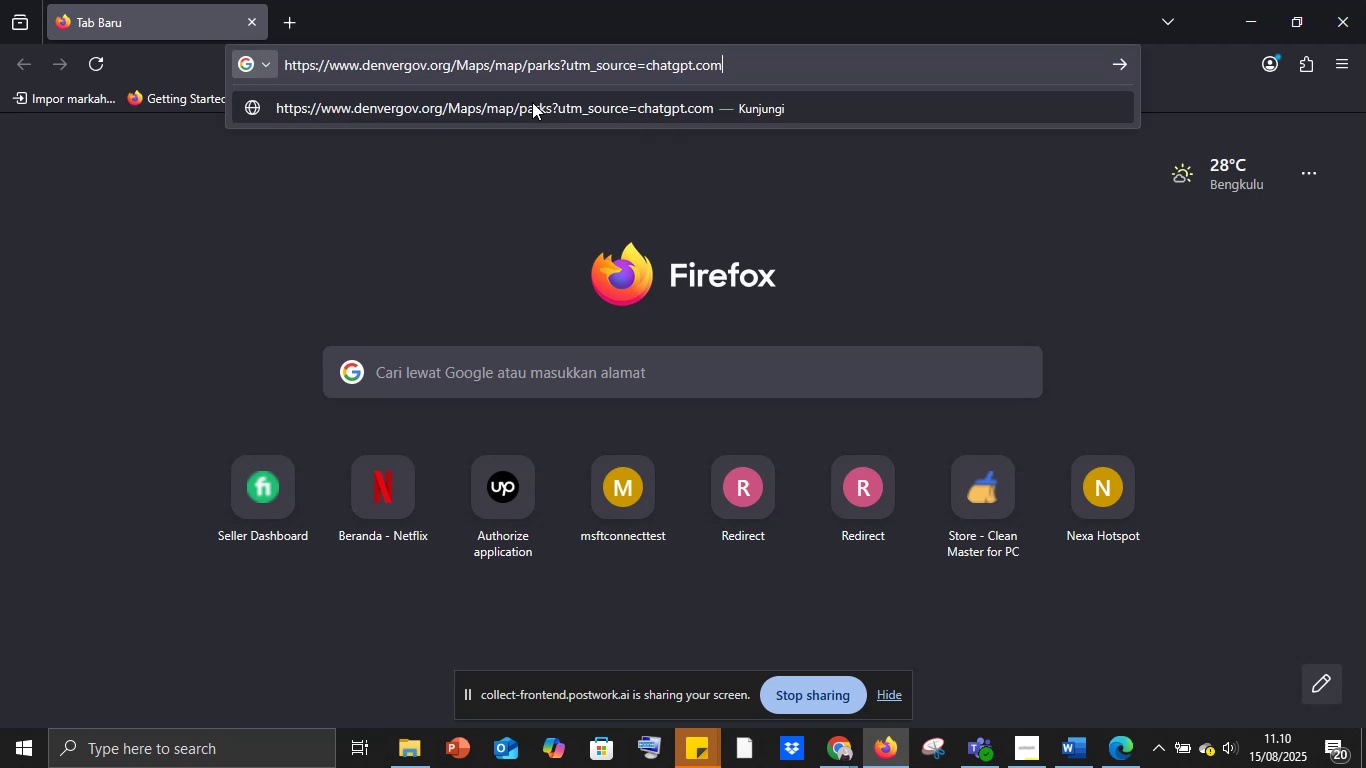 
key(Enter)
 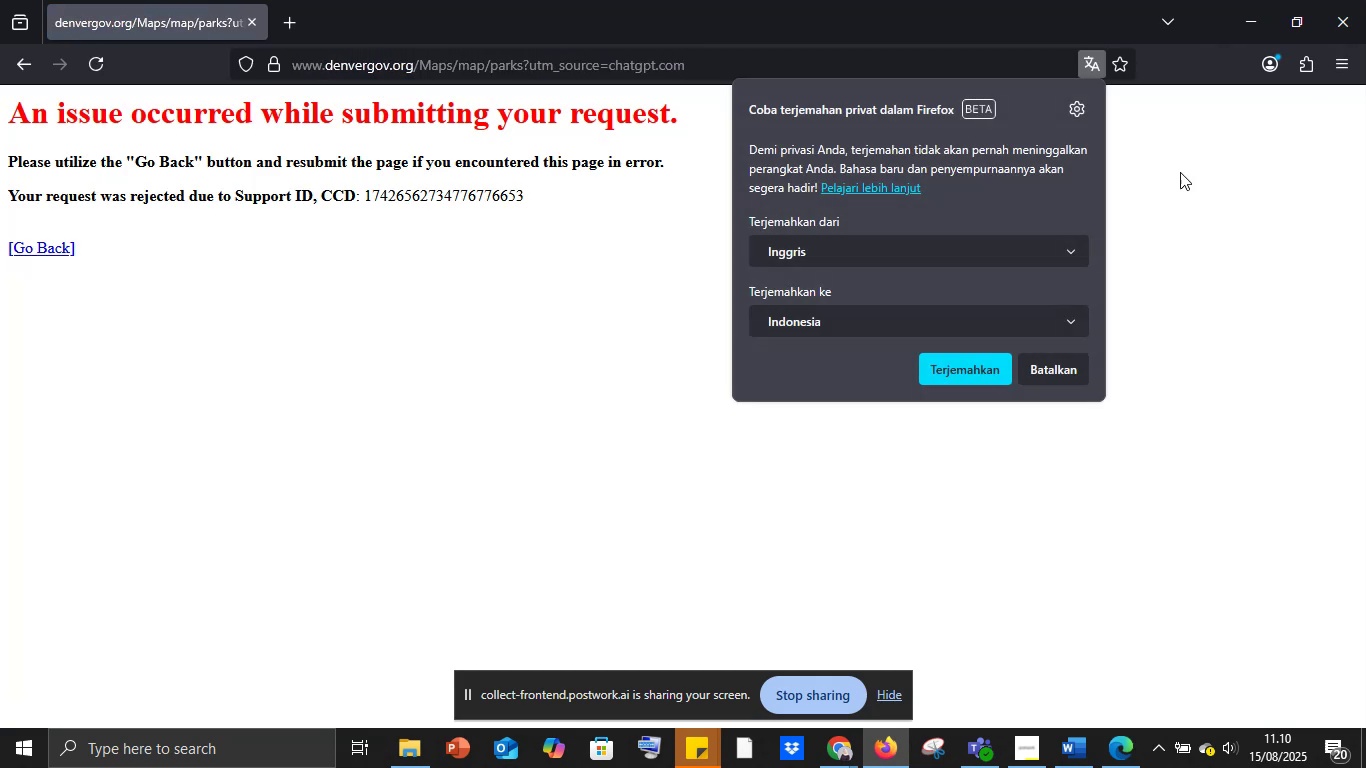 
wait(6.01)
 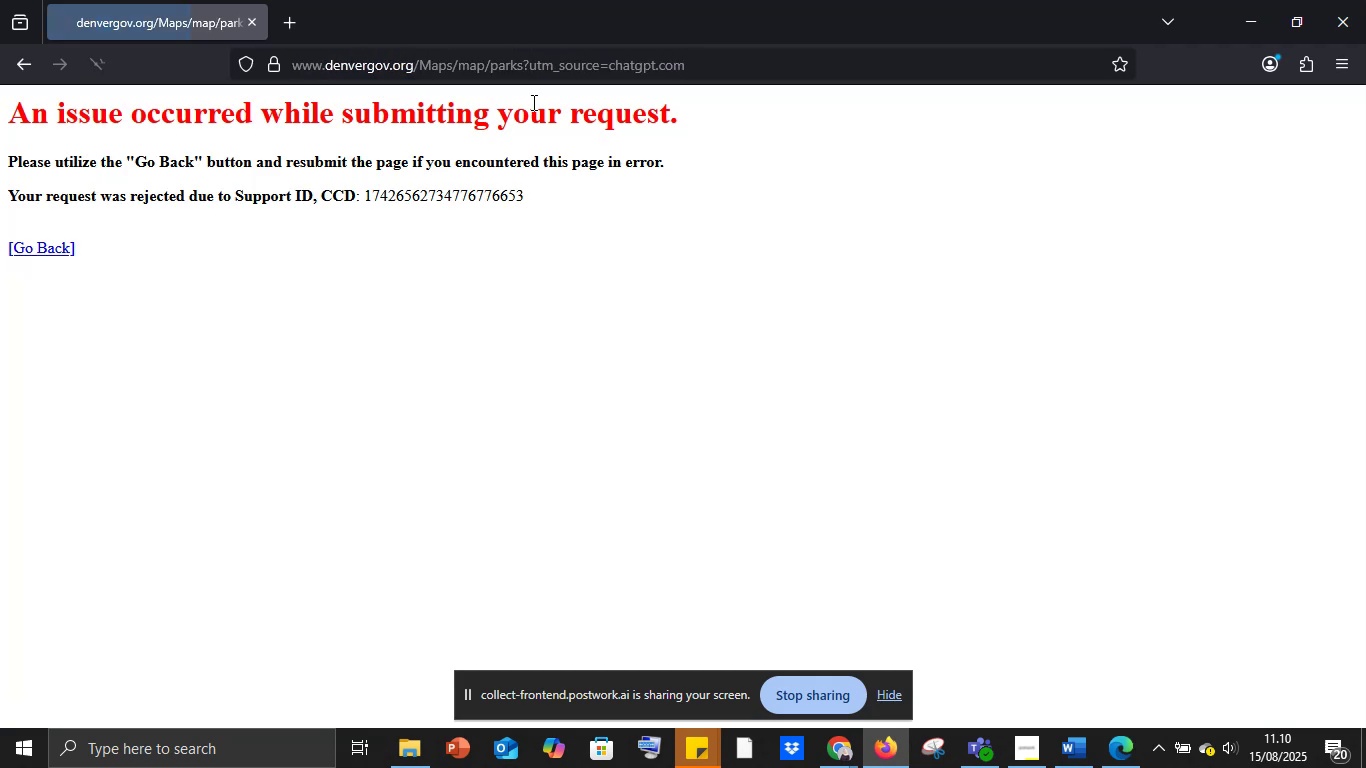 
left_click([1047, 374])
 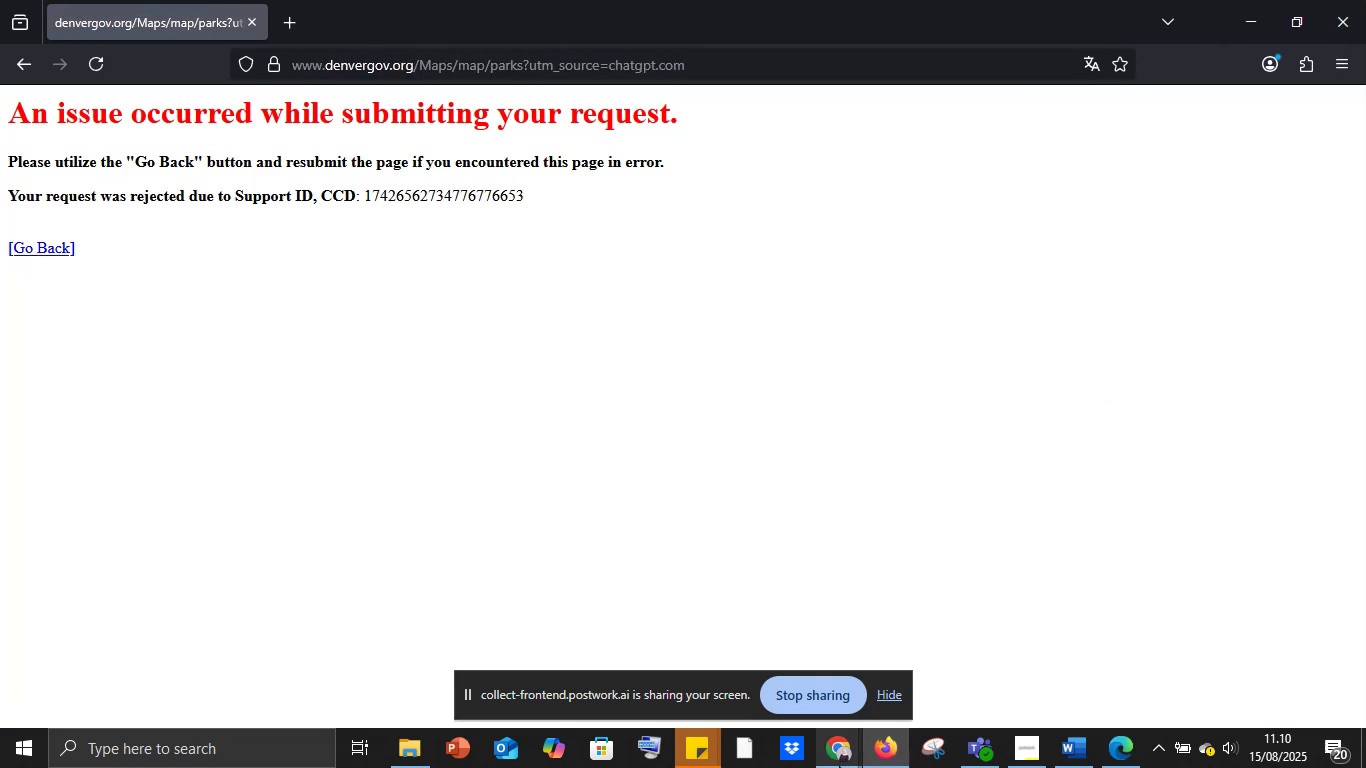 
left_click([839, 766])
 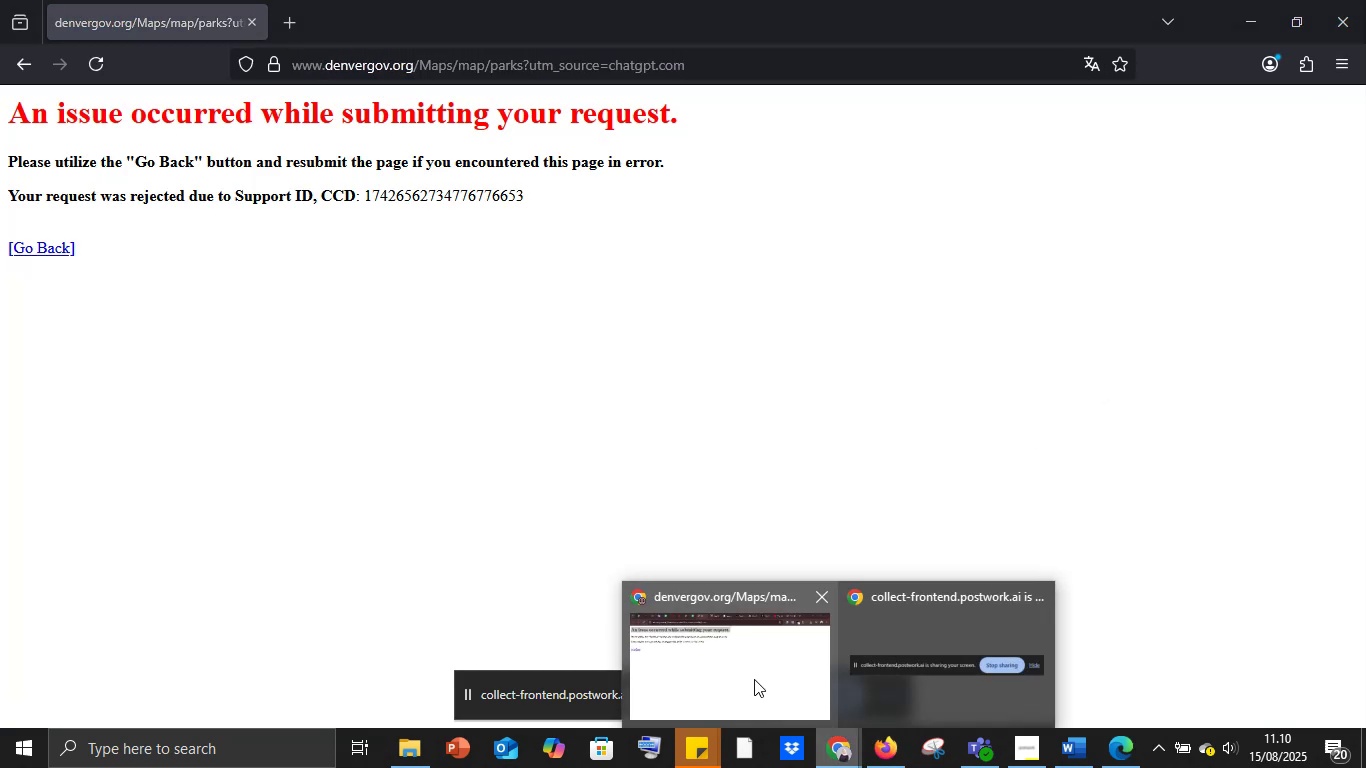 
left_click([752, 678])
 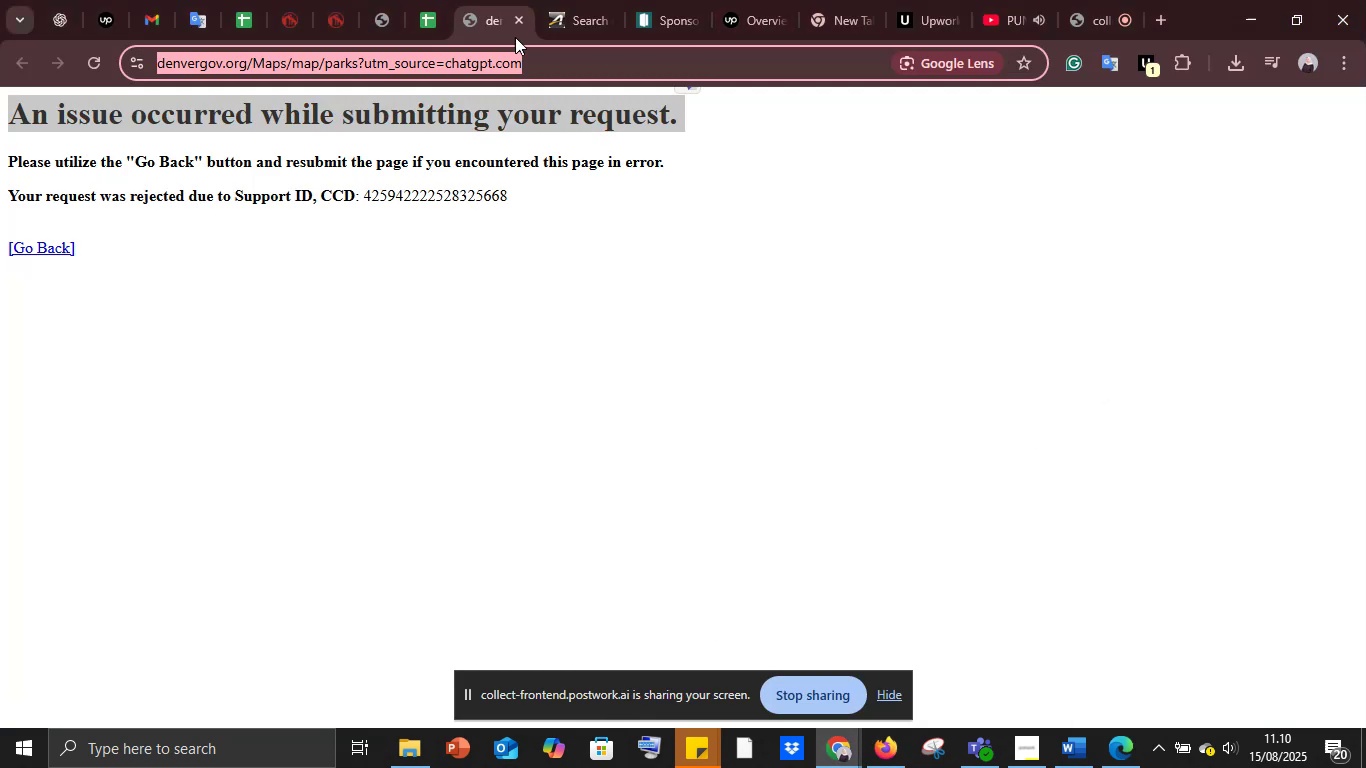 
left_click([521, 20])
 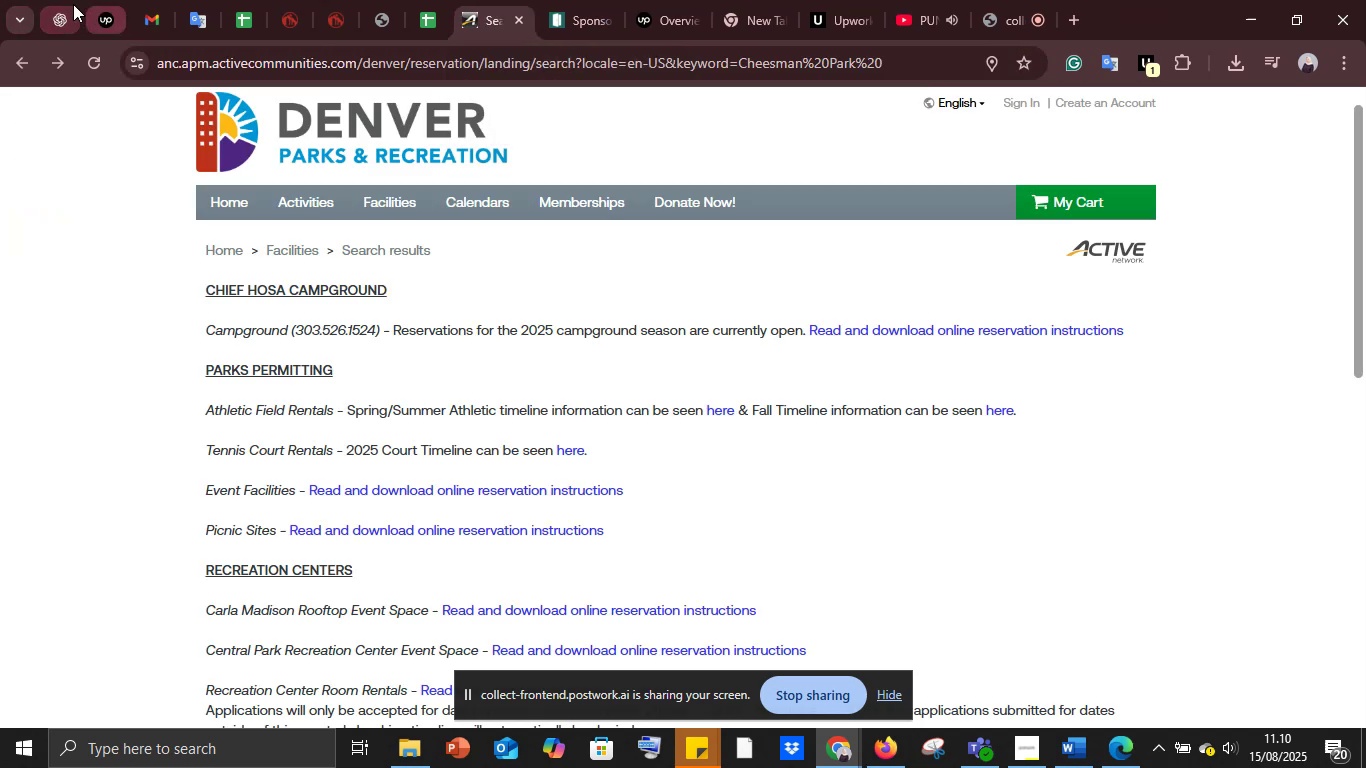 
left_click([65, 2])
 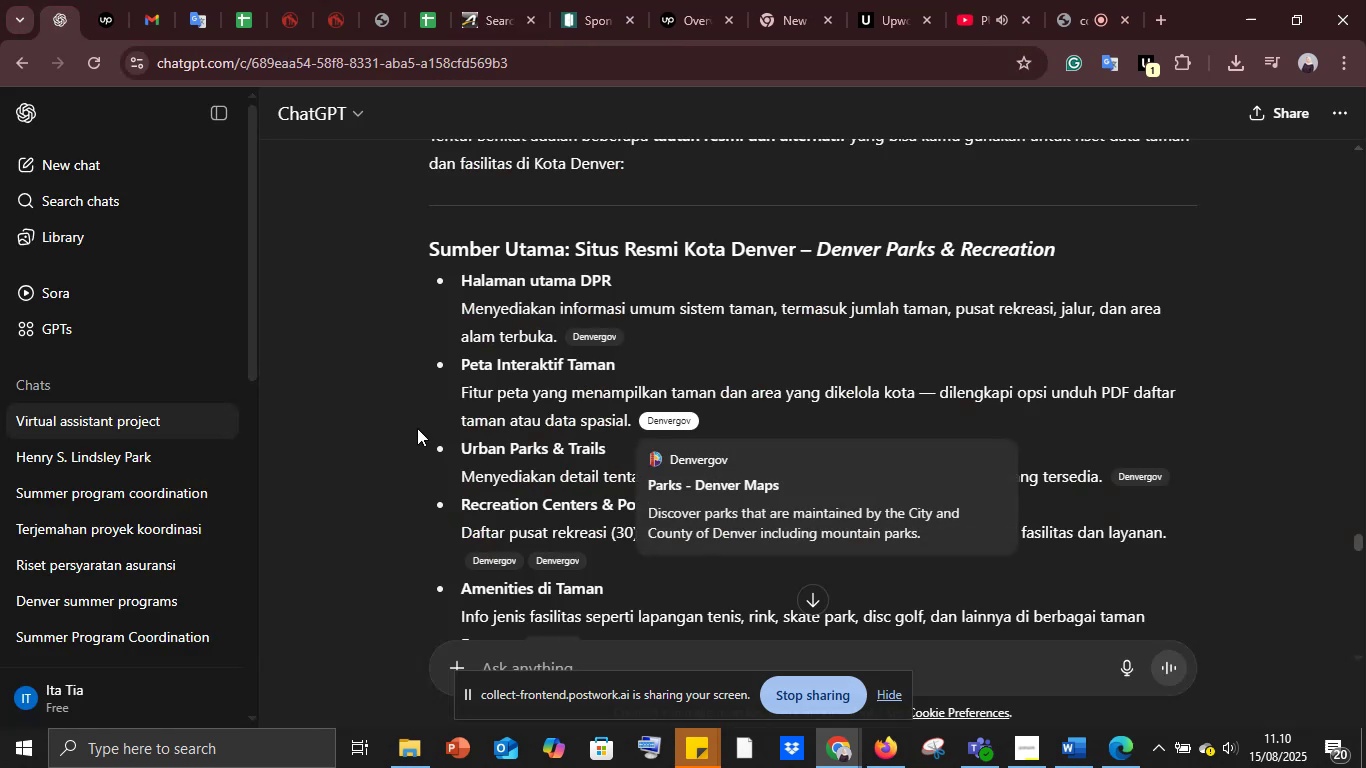 
left_click([417, 428])
 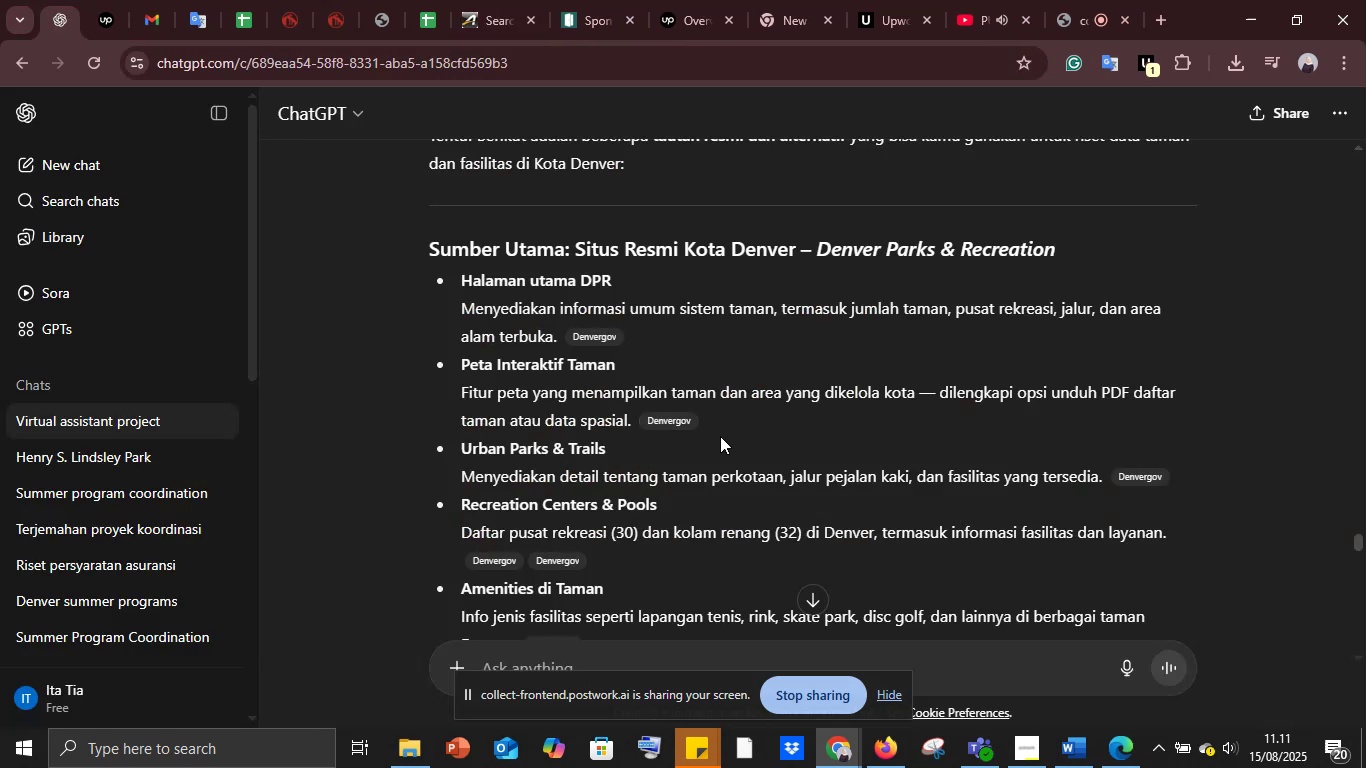 
wait(8.75)
 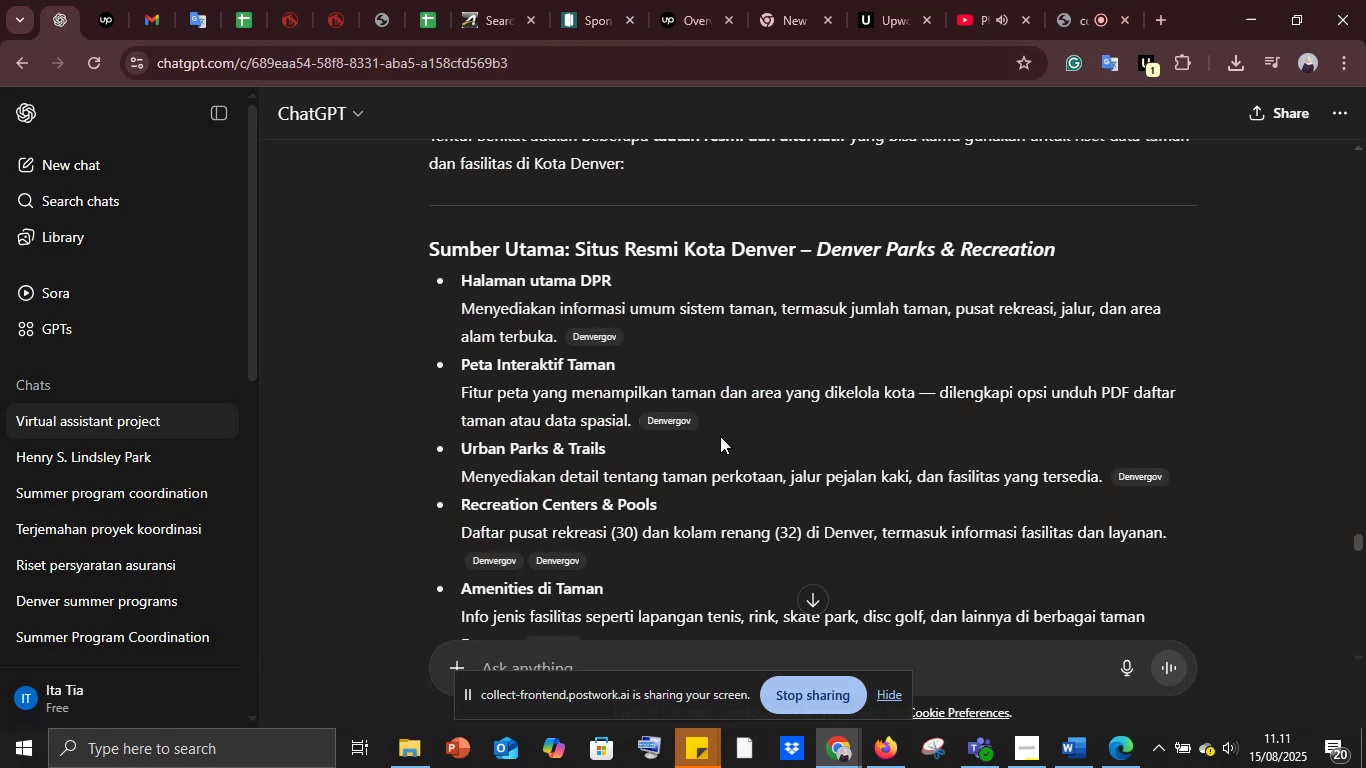 
scroll: coordinate [559, 450], scroll_direction: down, amount: 4.0
 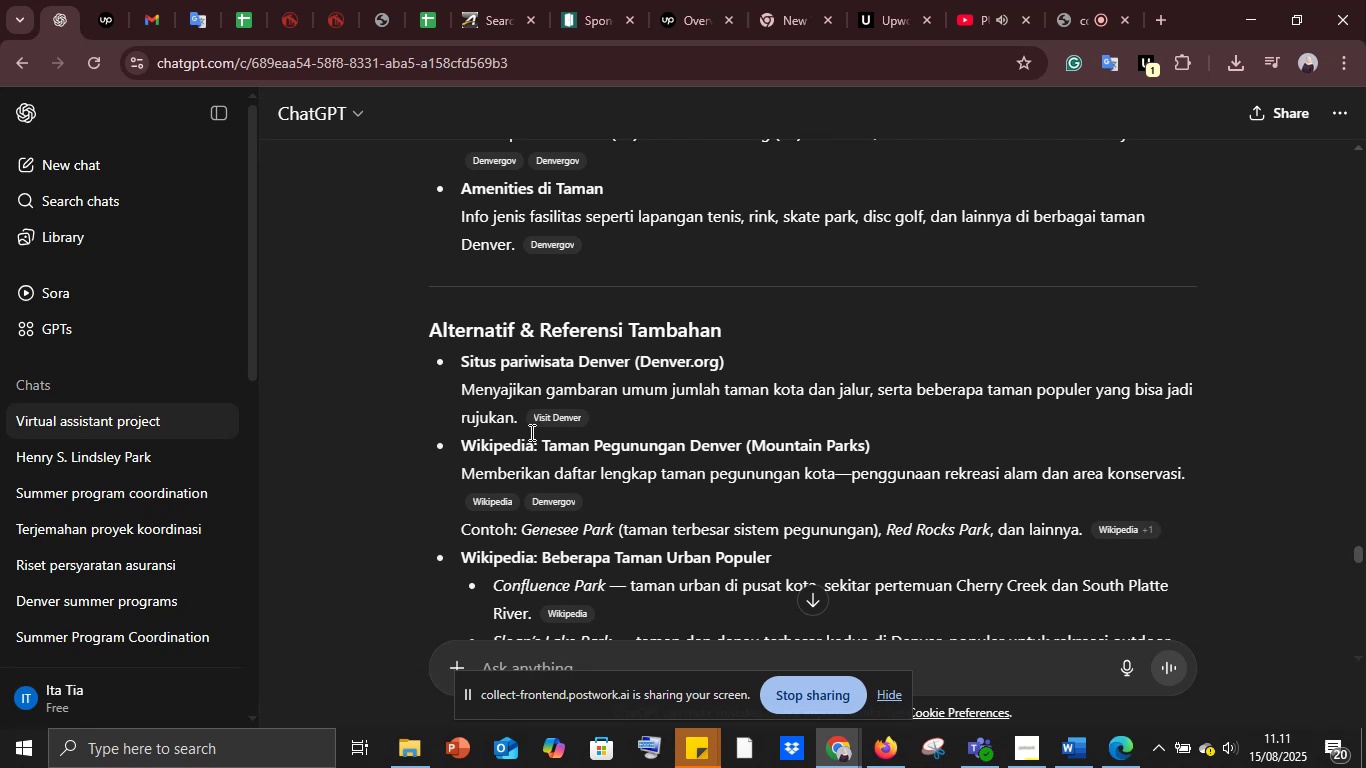 
left_click([540, 420])
 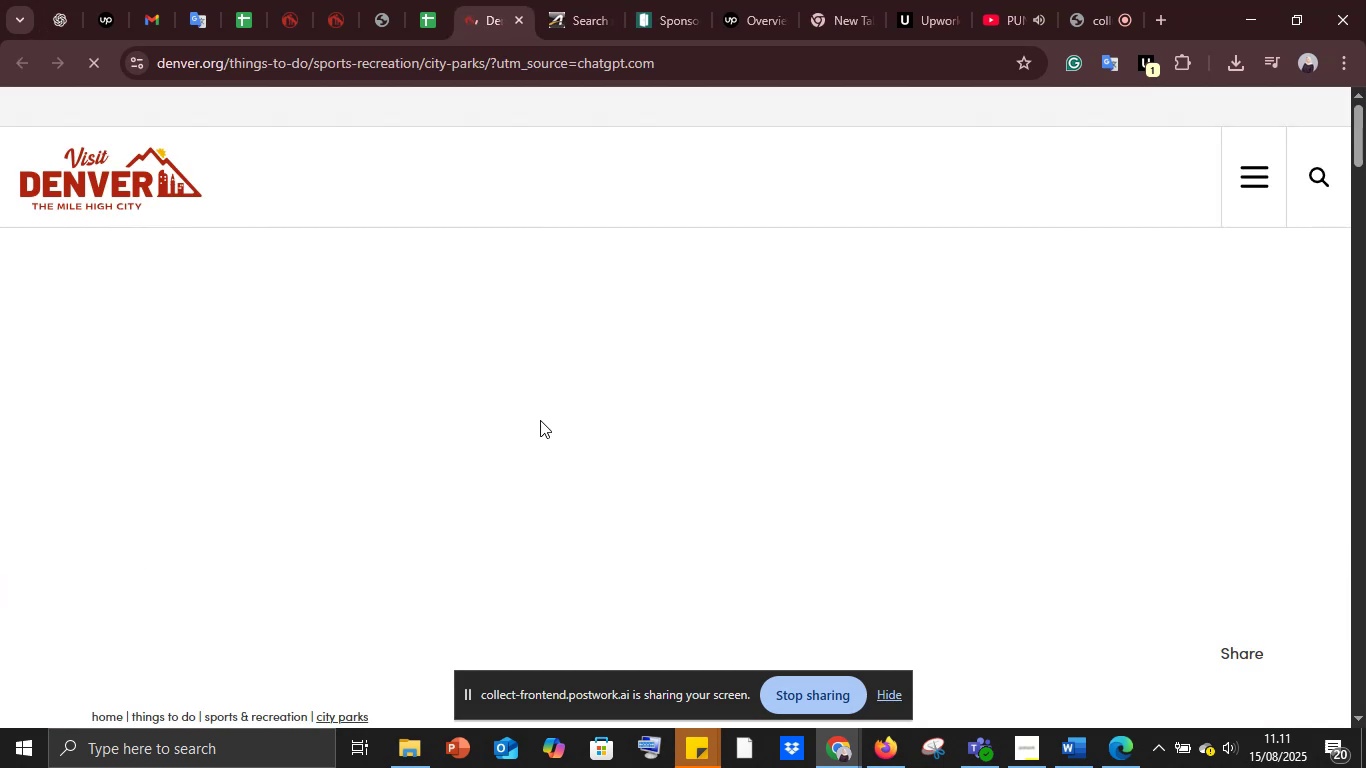 
scroll: coordinate [553, 407], scroll_direction: down, amount: 26.0
 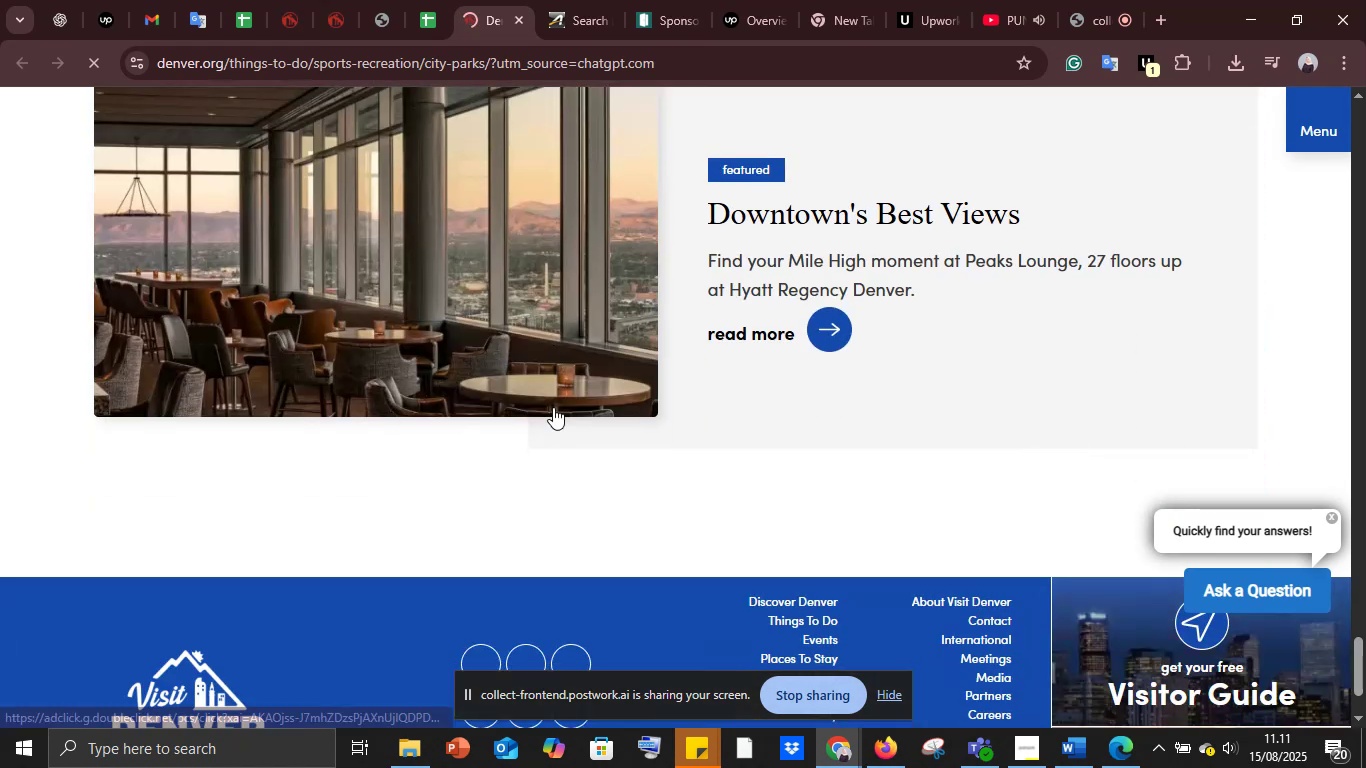 
scroll: coordinate [553, 407], scroll_direction: up, amount: 60.0
 